 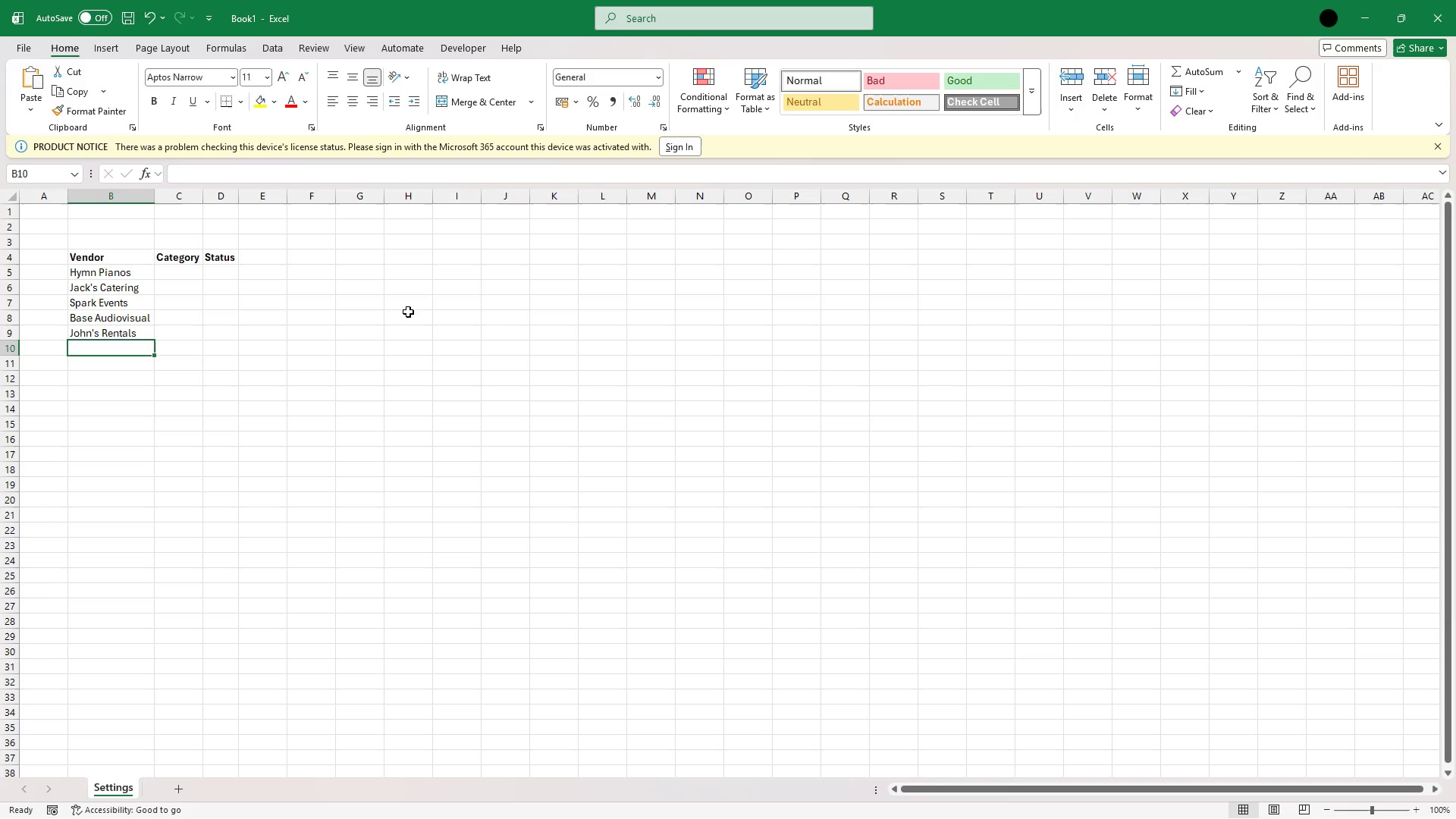 
key(Shift+P)
 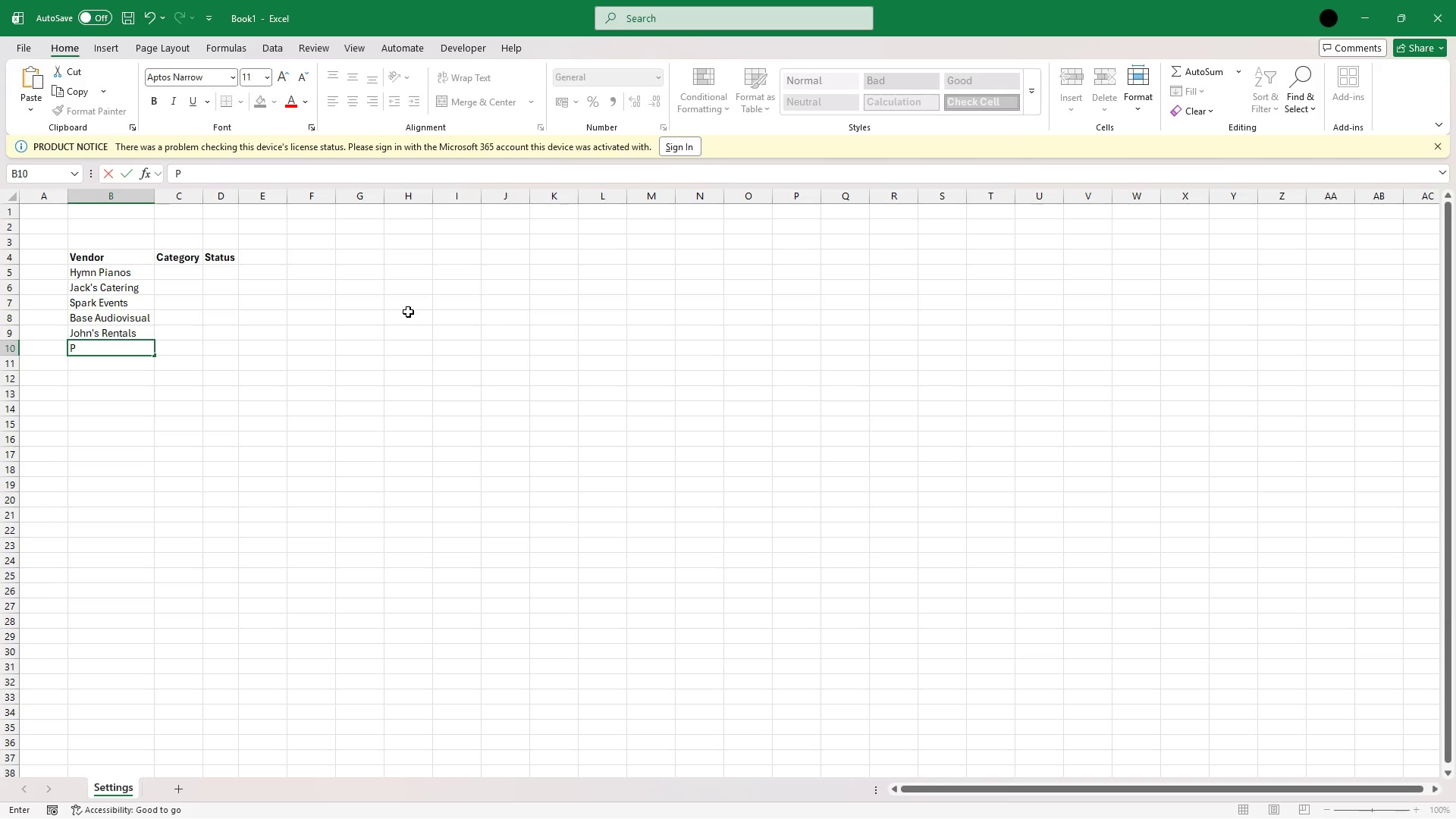 
key(Backspace)
 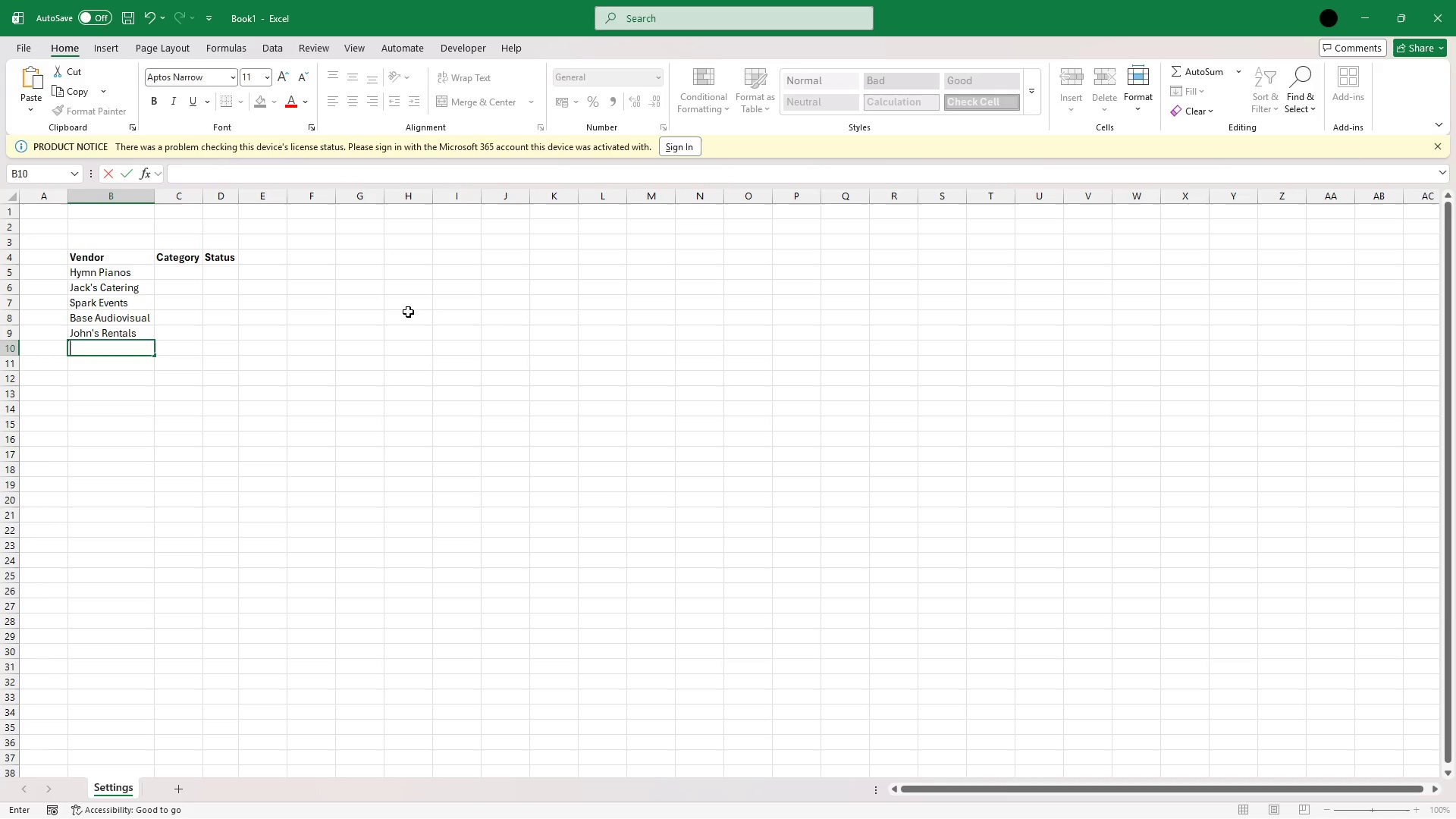 
key(Shift+S)
 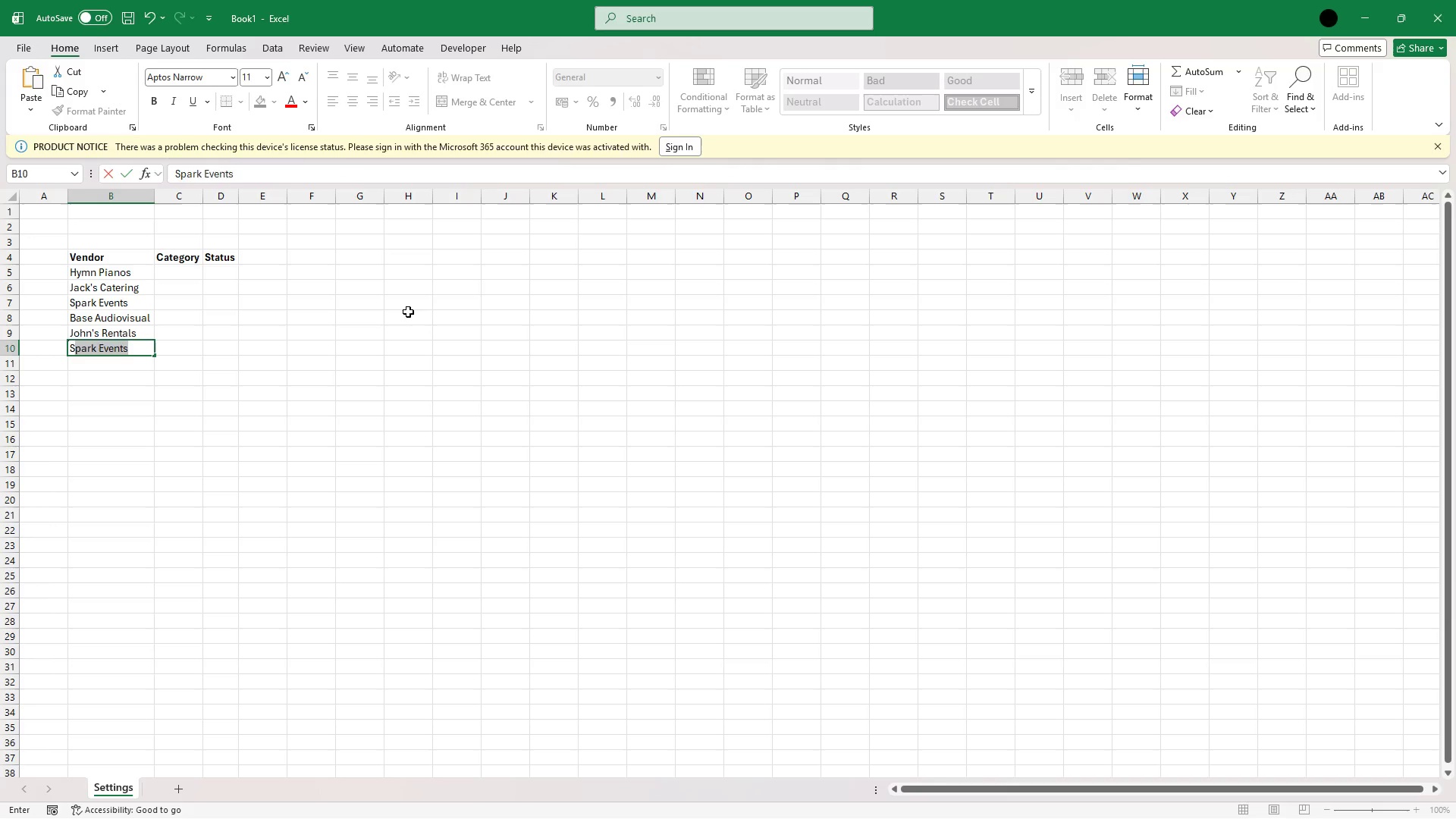 
key(Backspace)
 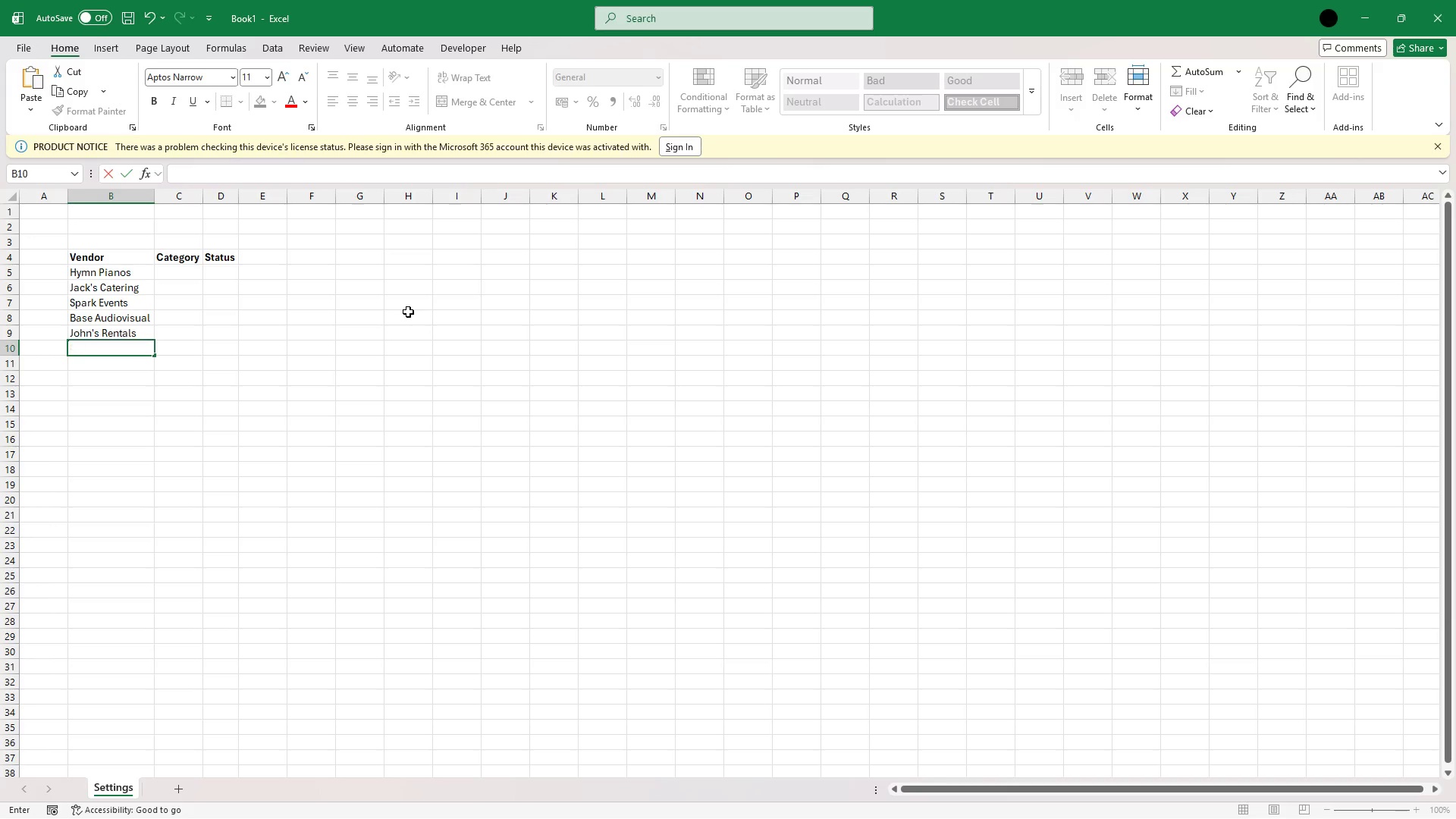 
key(Backspace)
 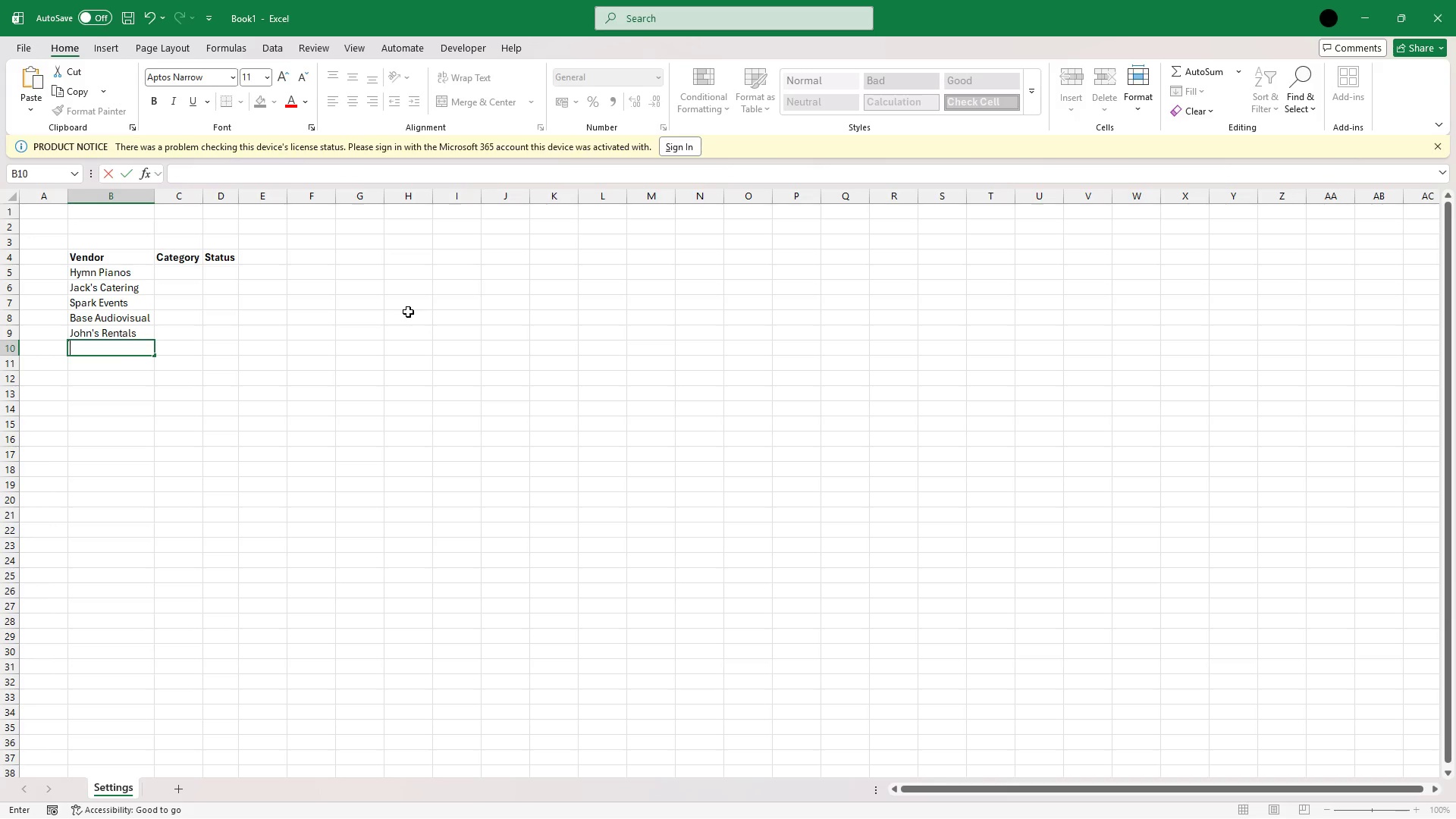 
type(Crystal Photography)
 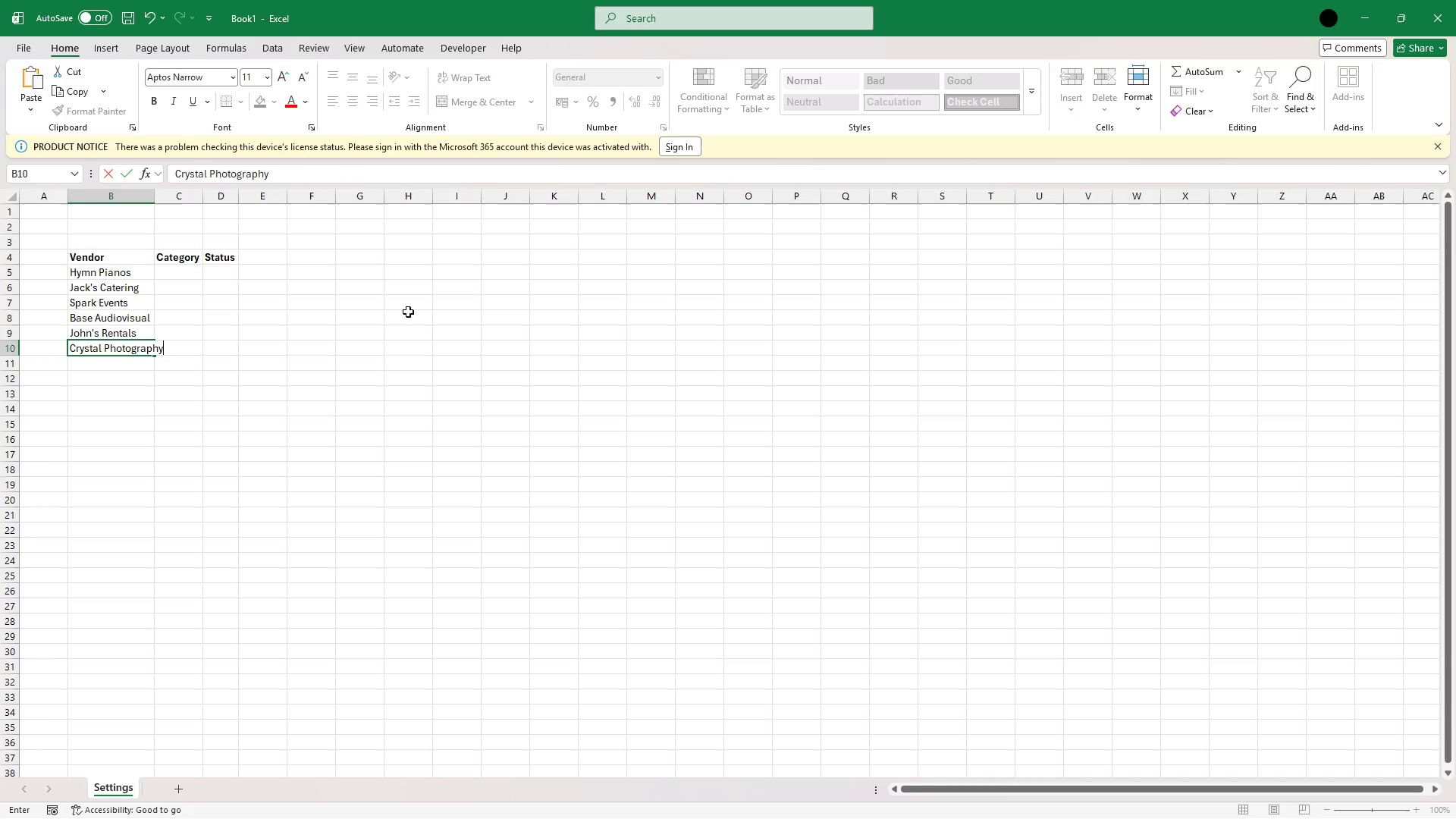 
key(Enter)
 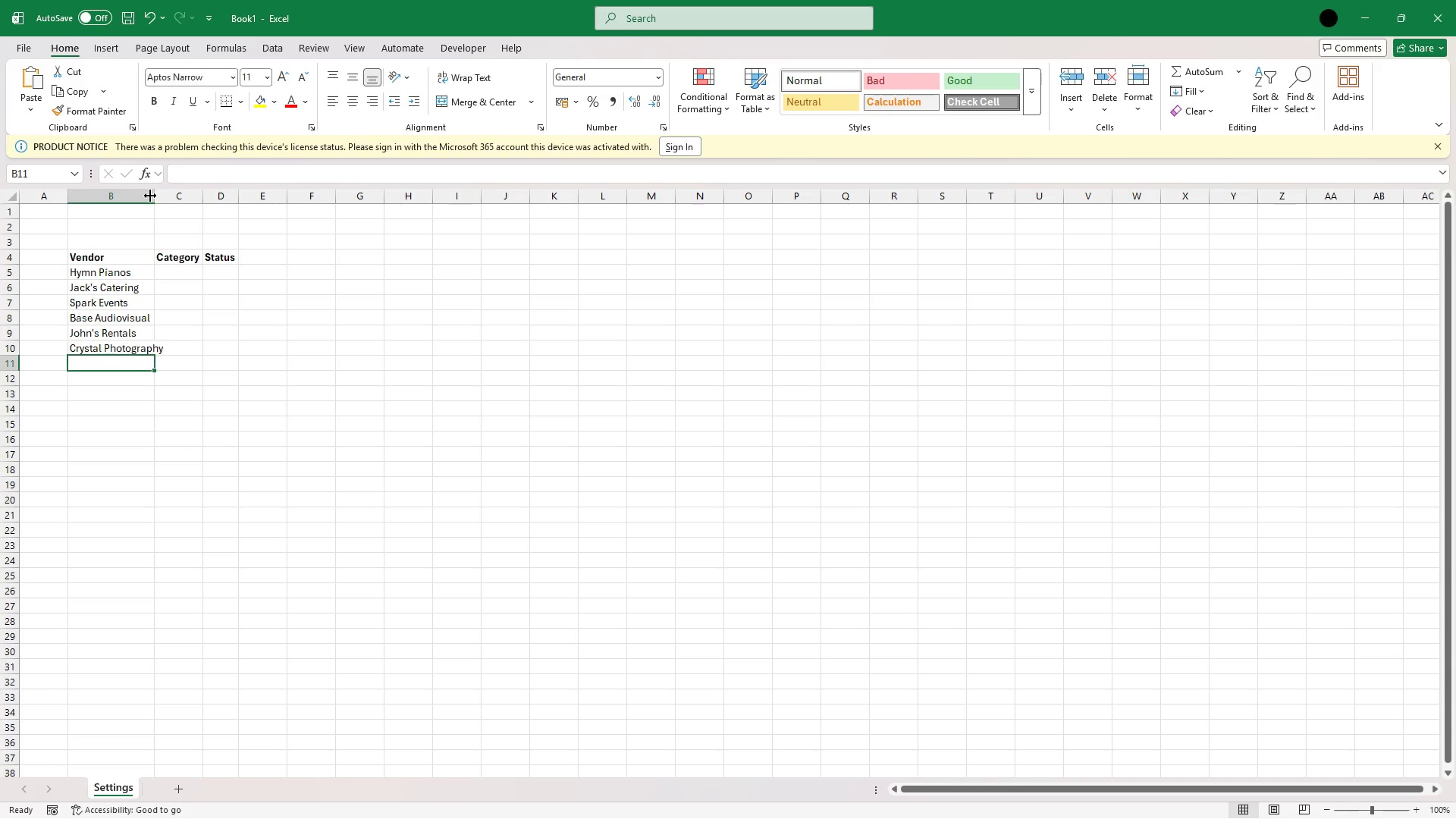 
double_click([152, 197])
 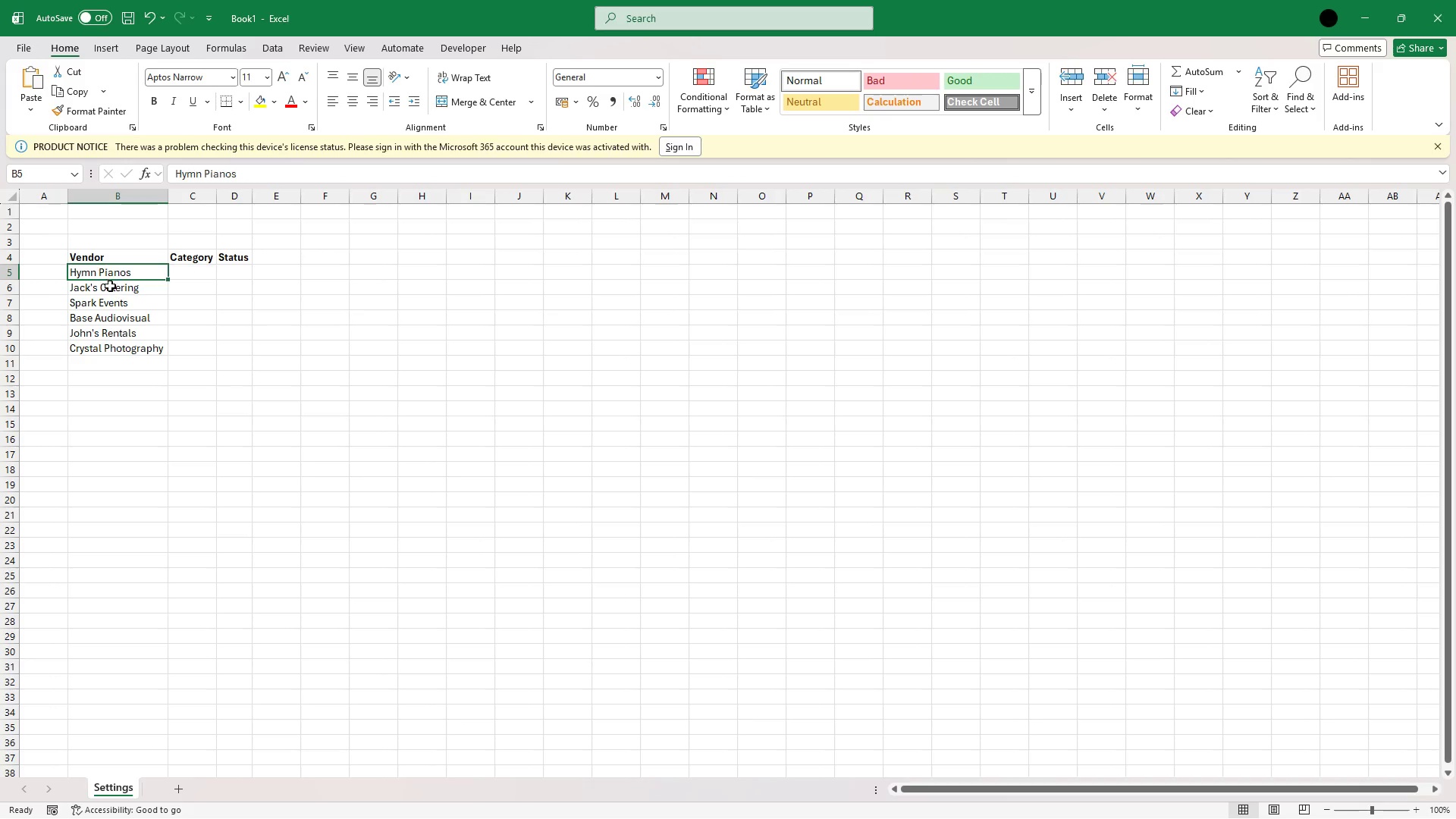 
double_click([109, 287])
 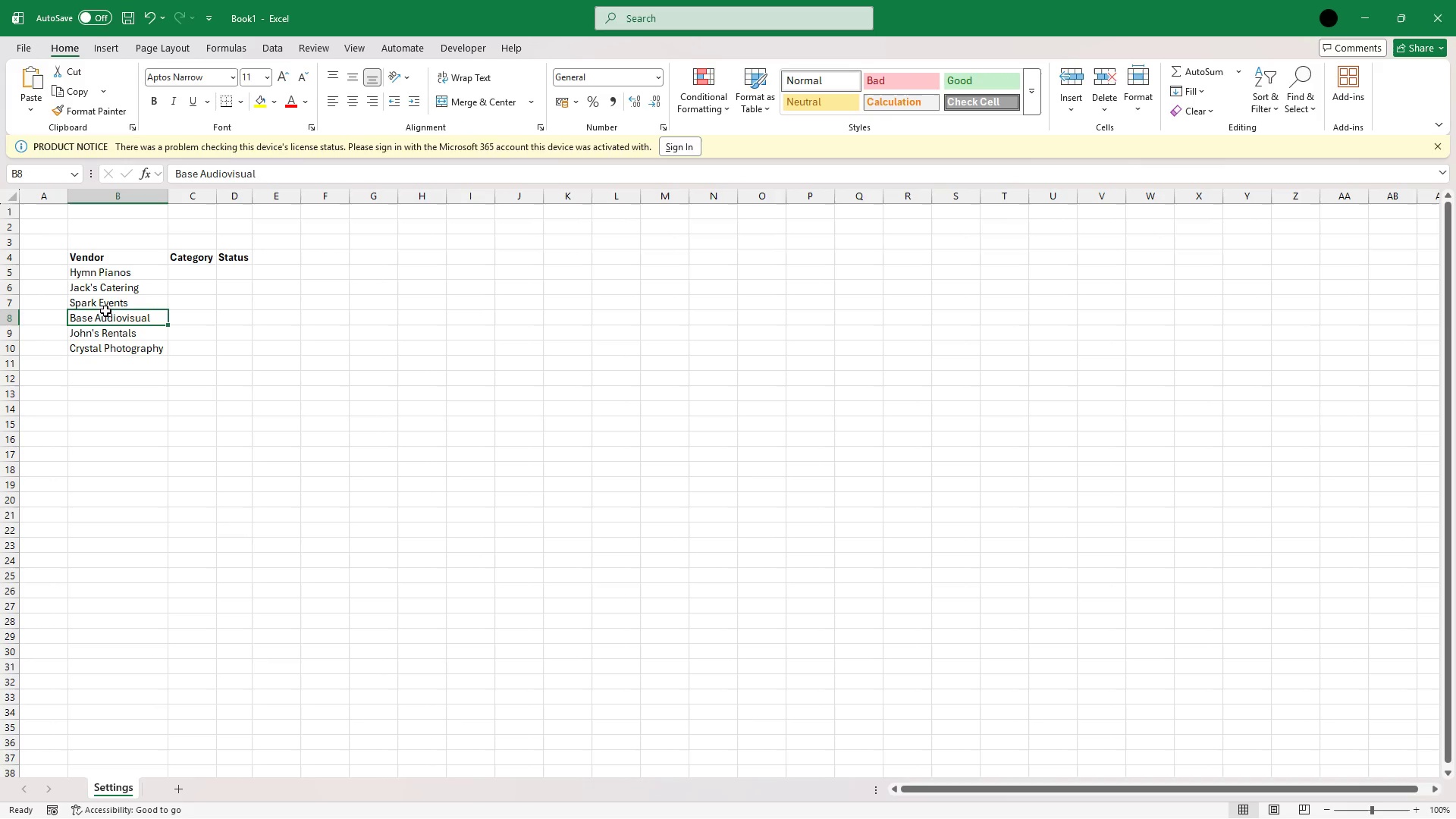 
triple_click([105, 311])
 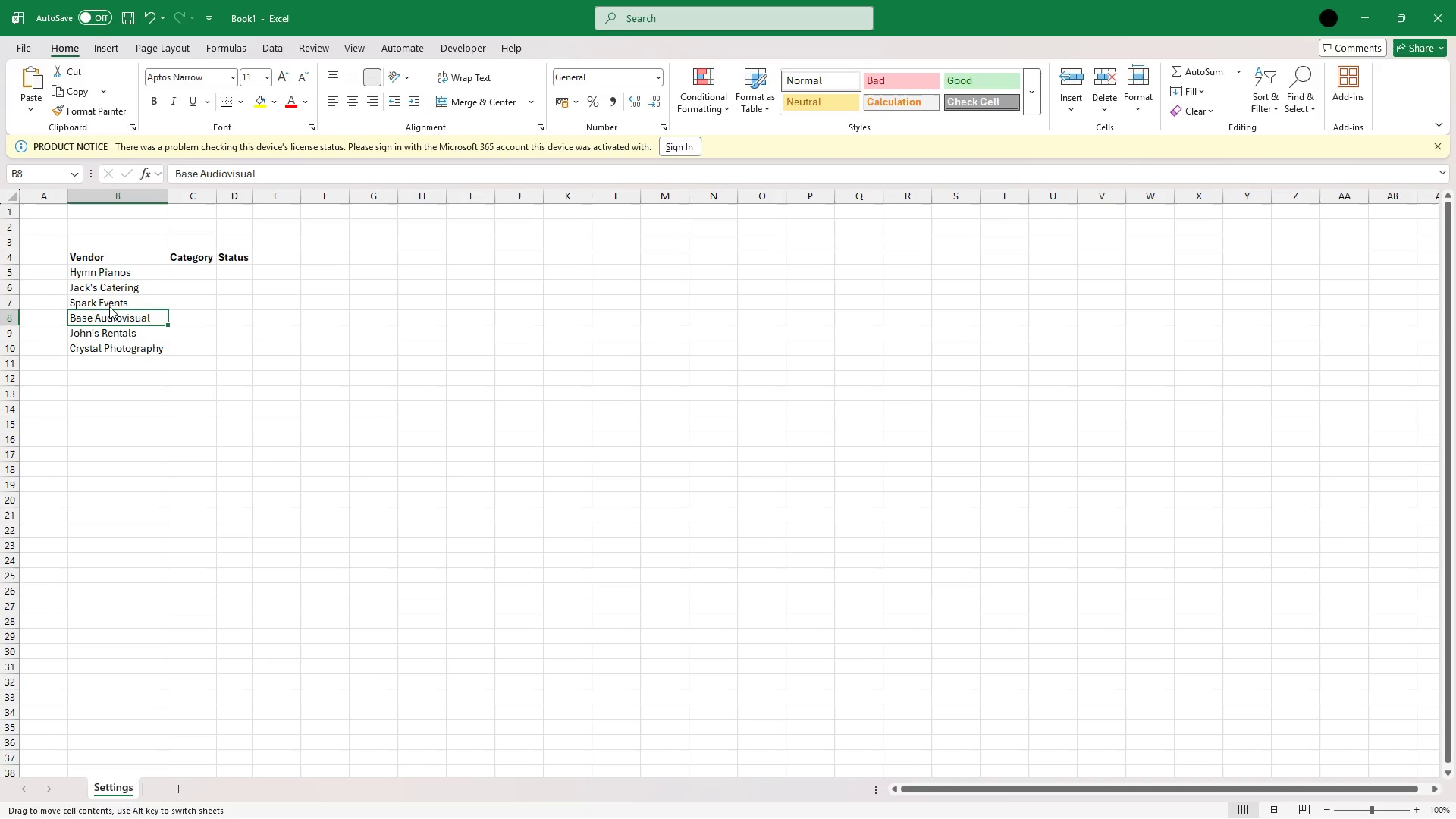 
triple_click([109, 306])
 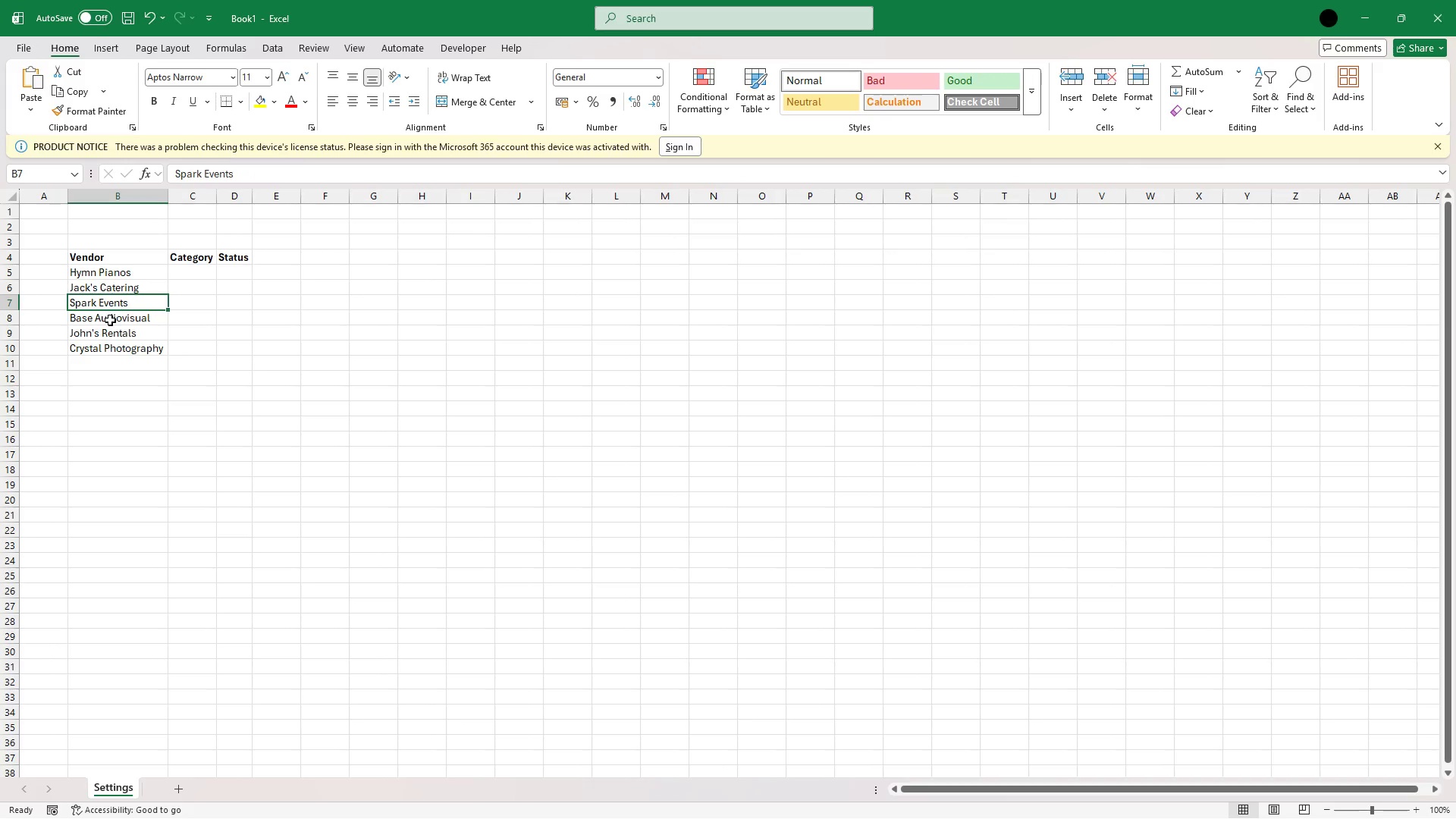 
double_click([110, 320])
 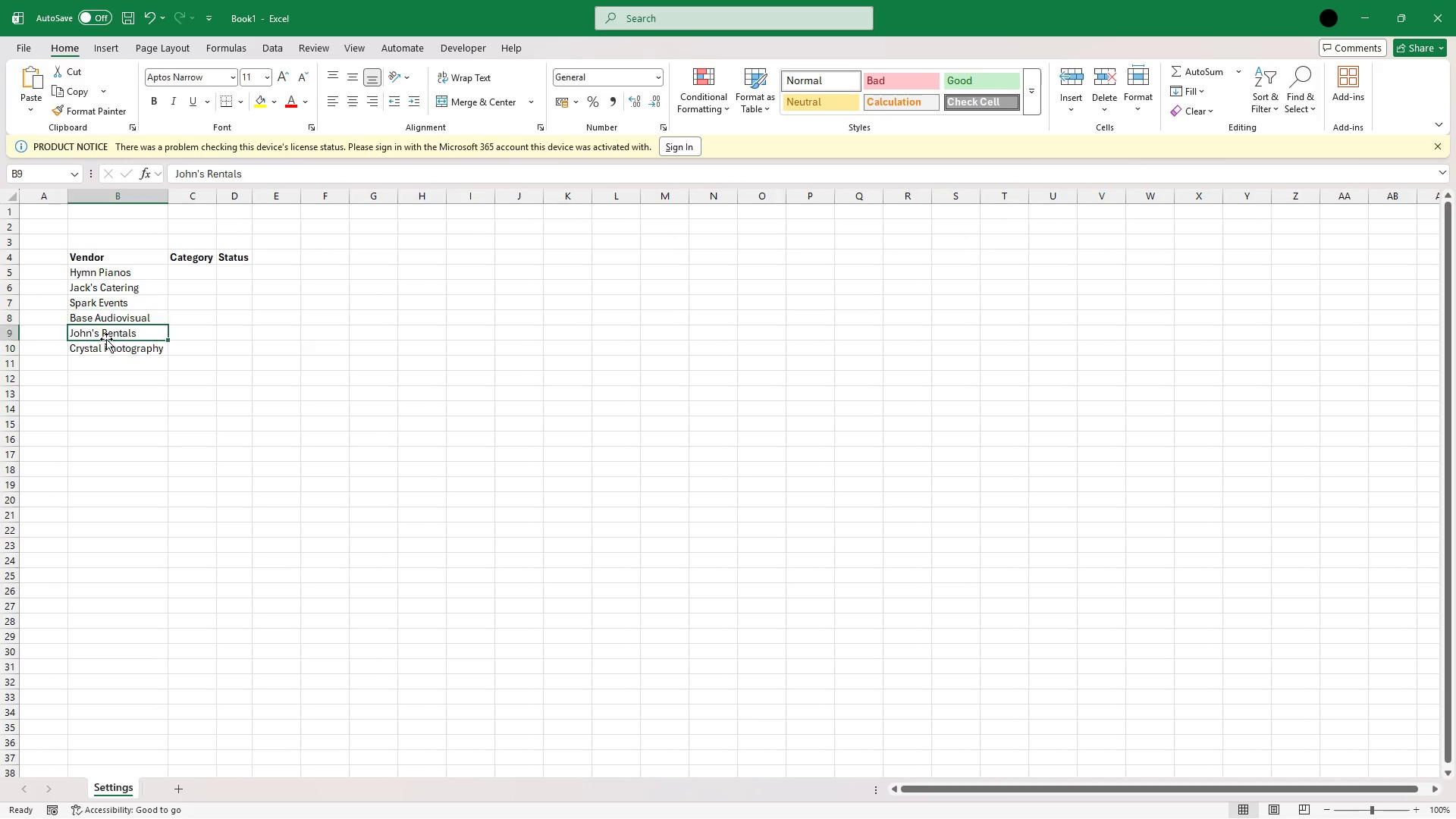 
triple_click([107, 336])
 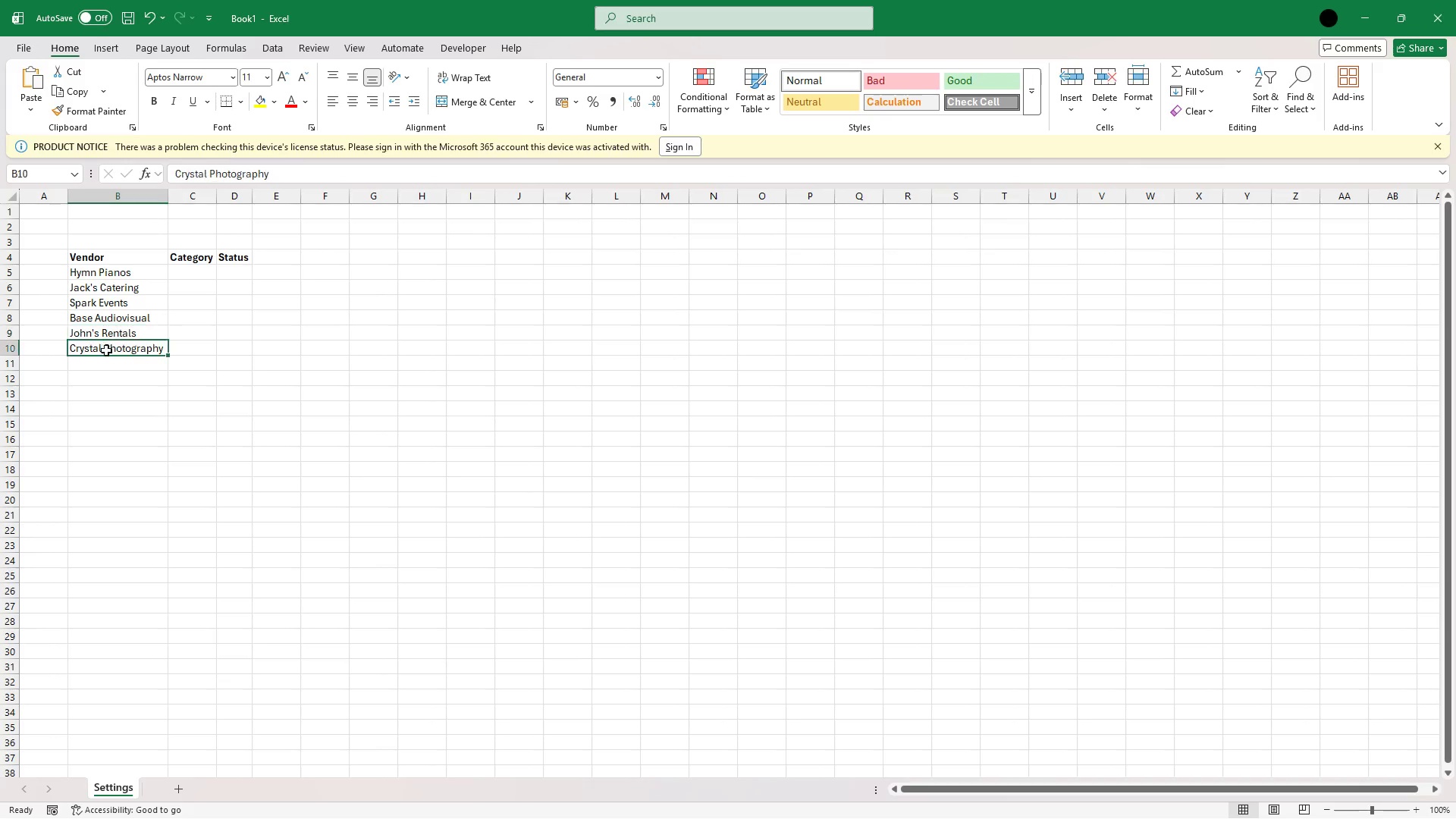 
triple_click([106, 347])
 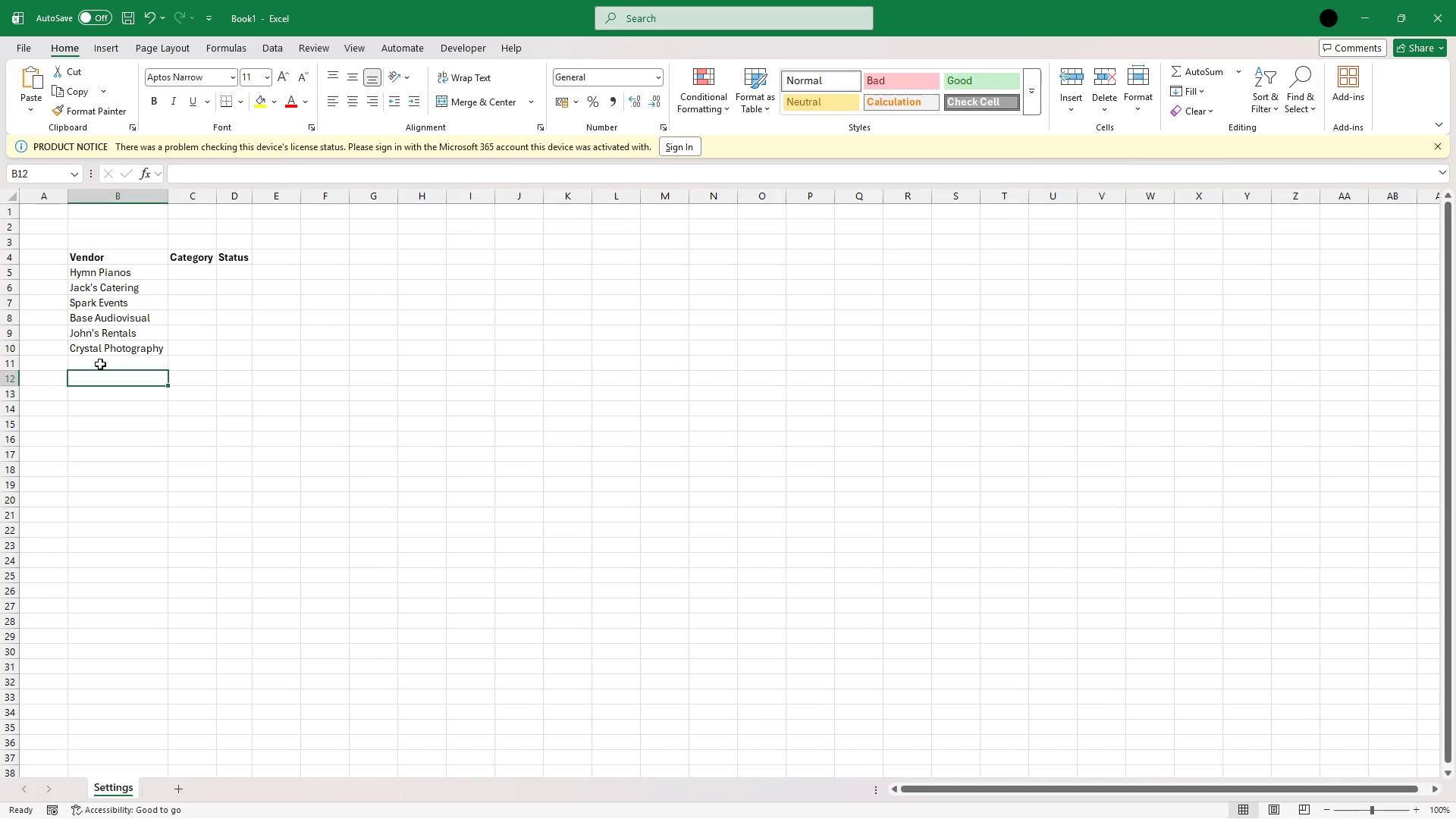 
double_click([100, 364])
 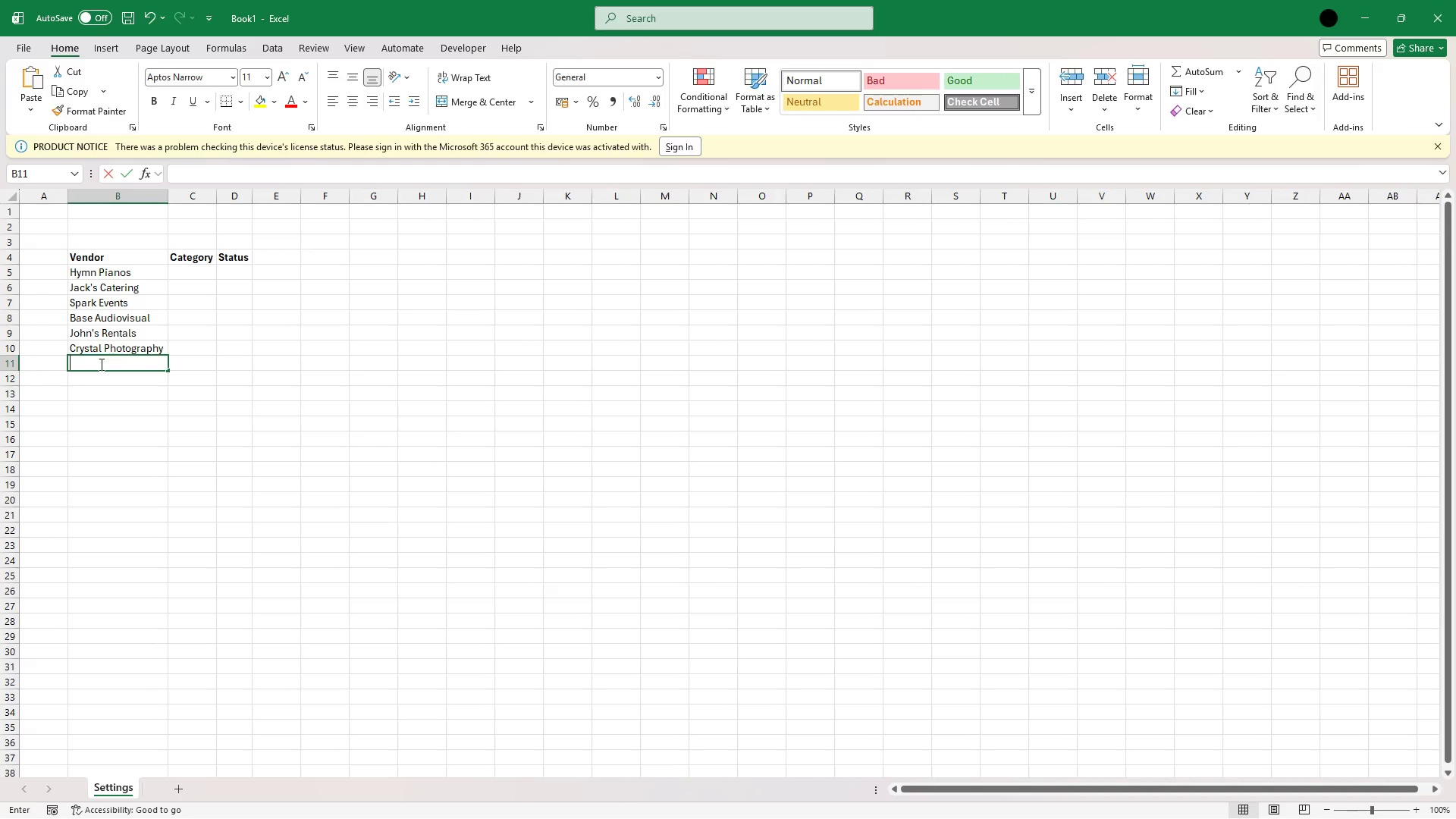 
triple_click([100, 364])
 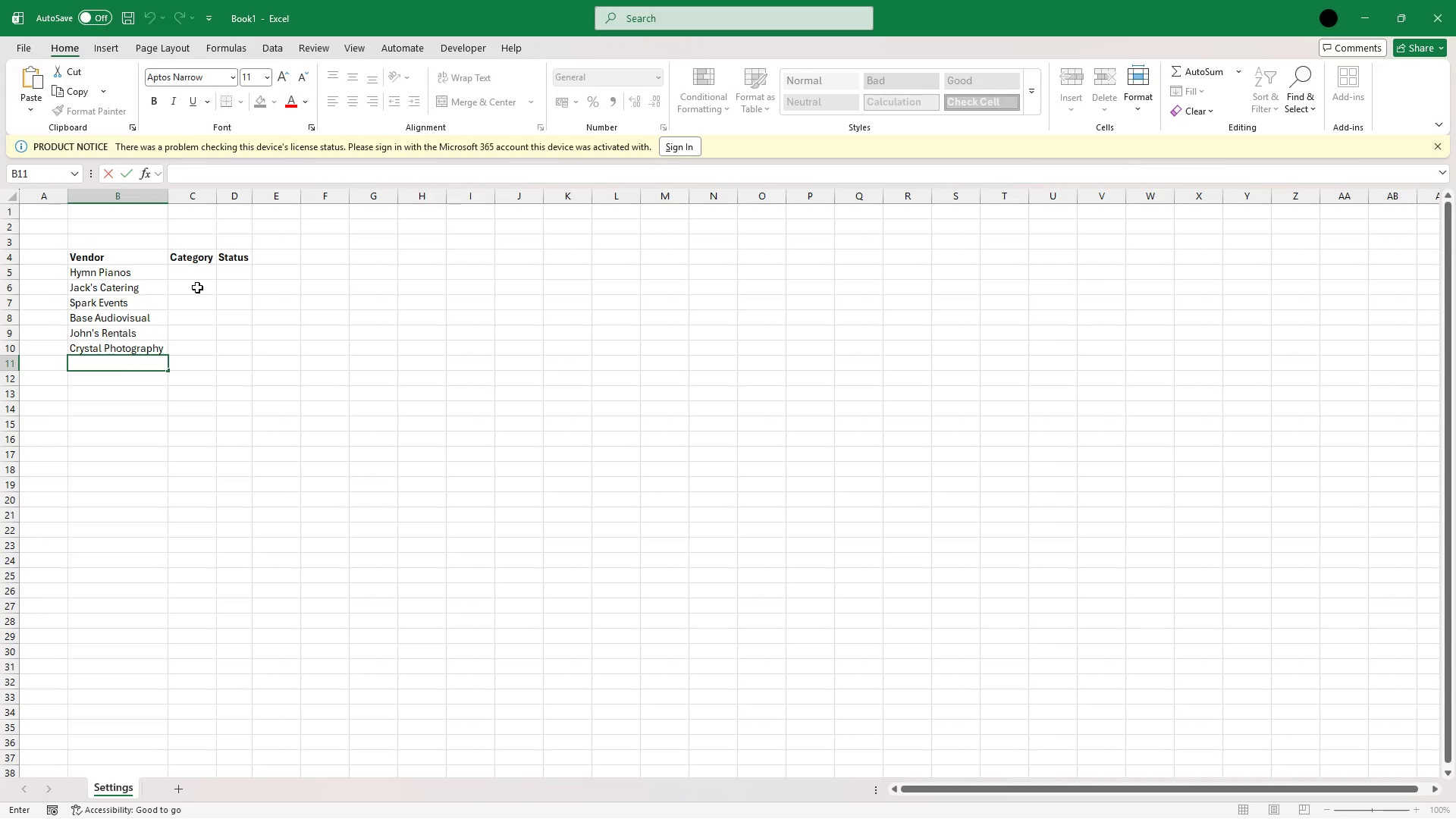 
wait(14.36)
 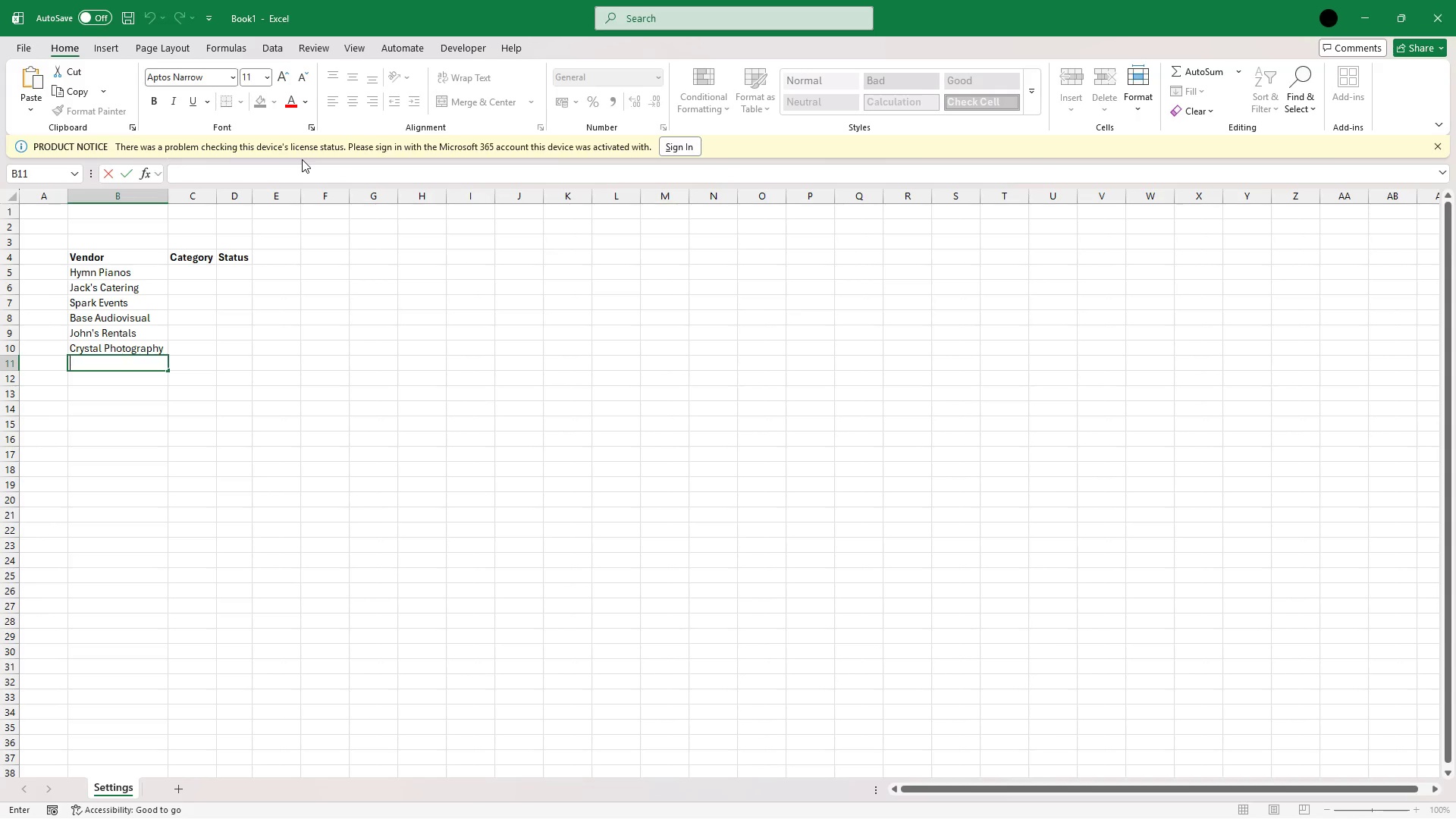 
type(D)
key(Backspace)
type(Gurdian)
key(Backspace)
key(Backspace)
key(Backspace)
key(Backspace)
key(Backspace)
key(Backspace)
type(uardian Security Services)
 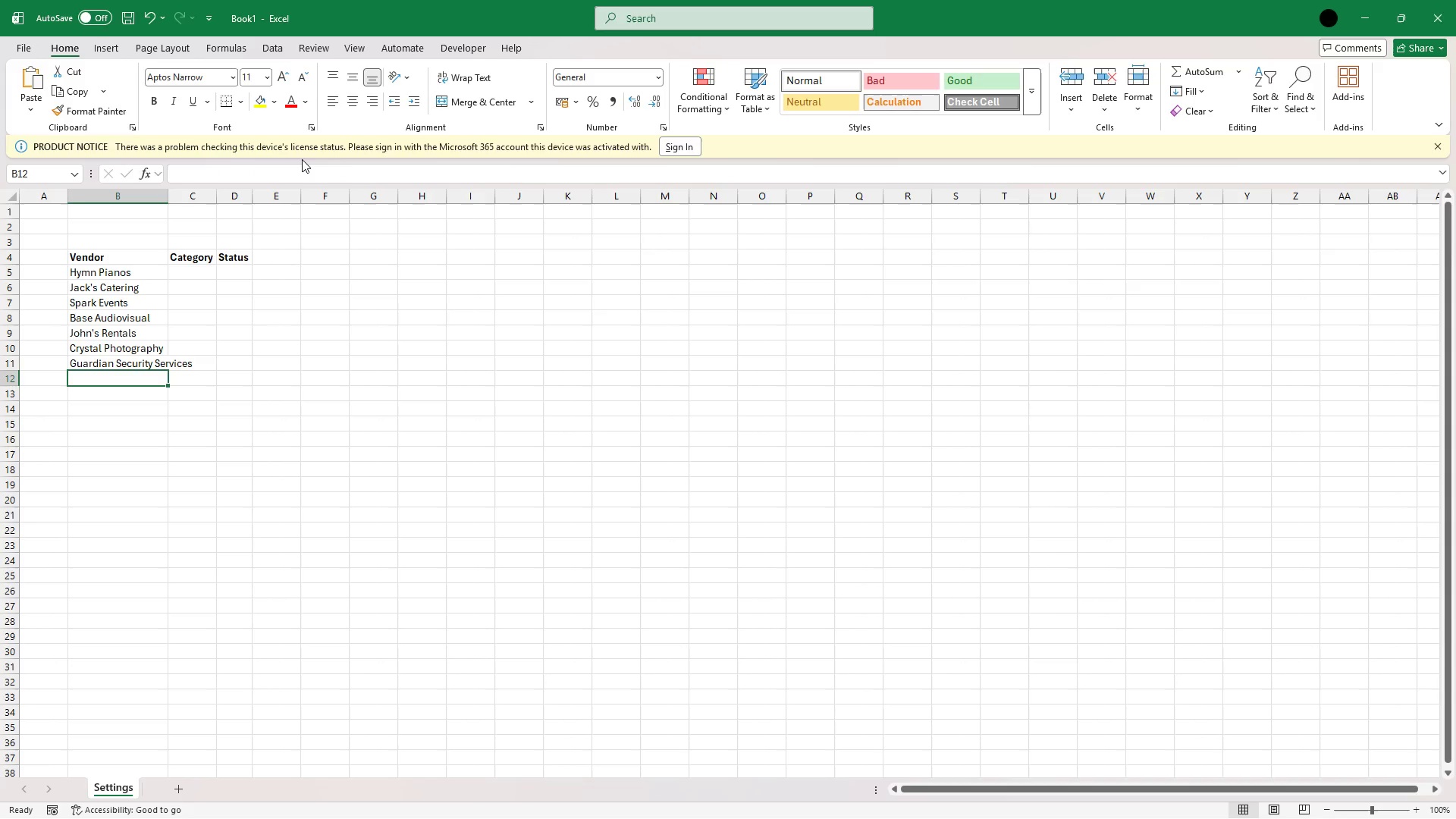 
 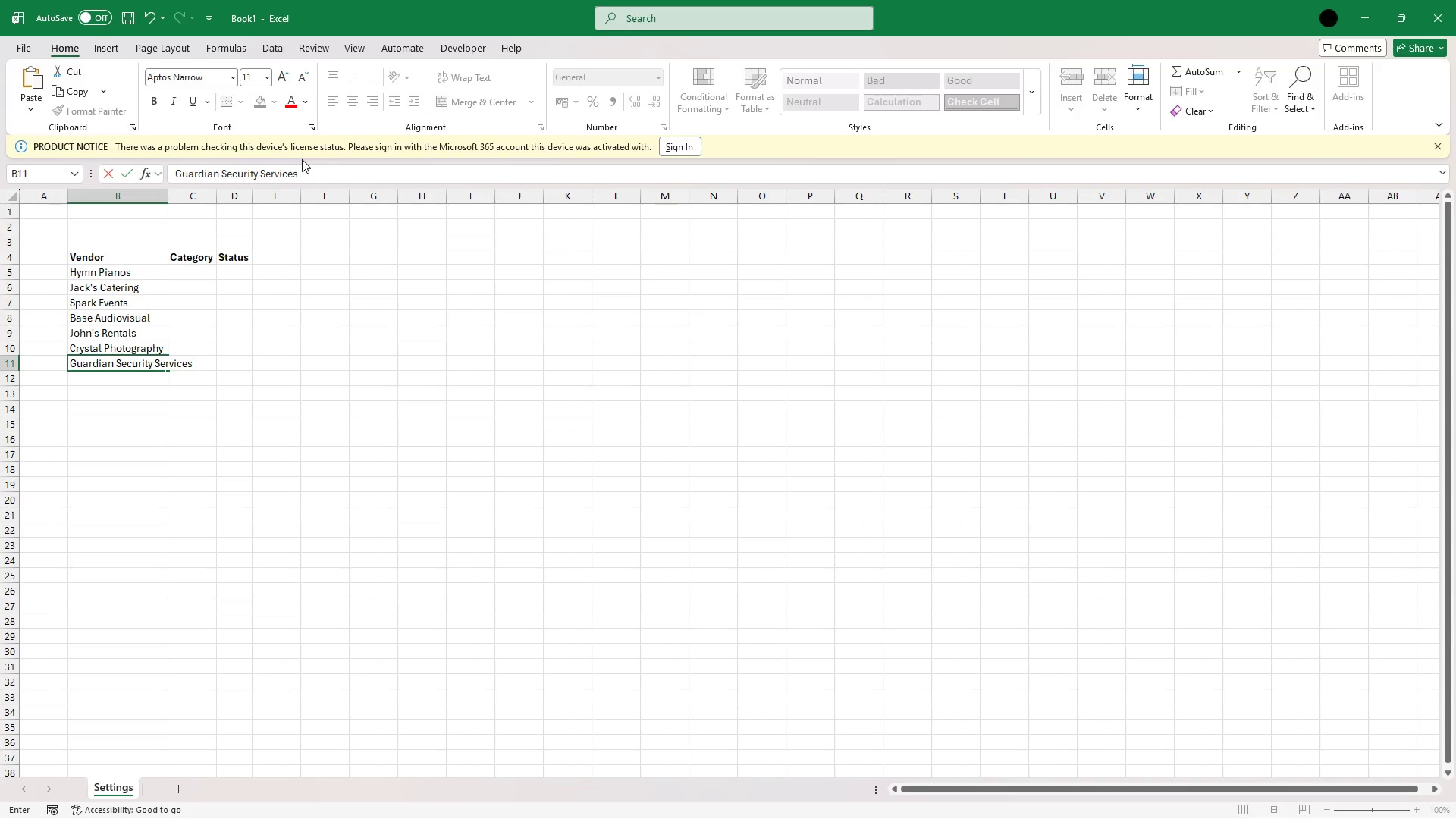 
key(Enter)
 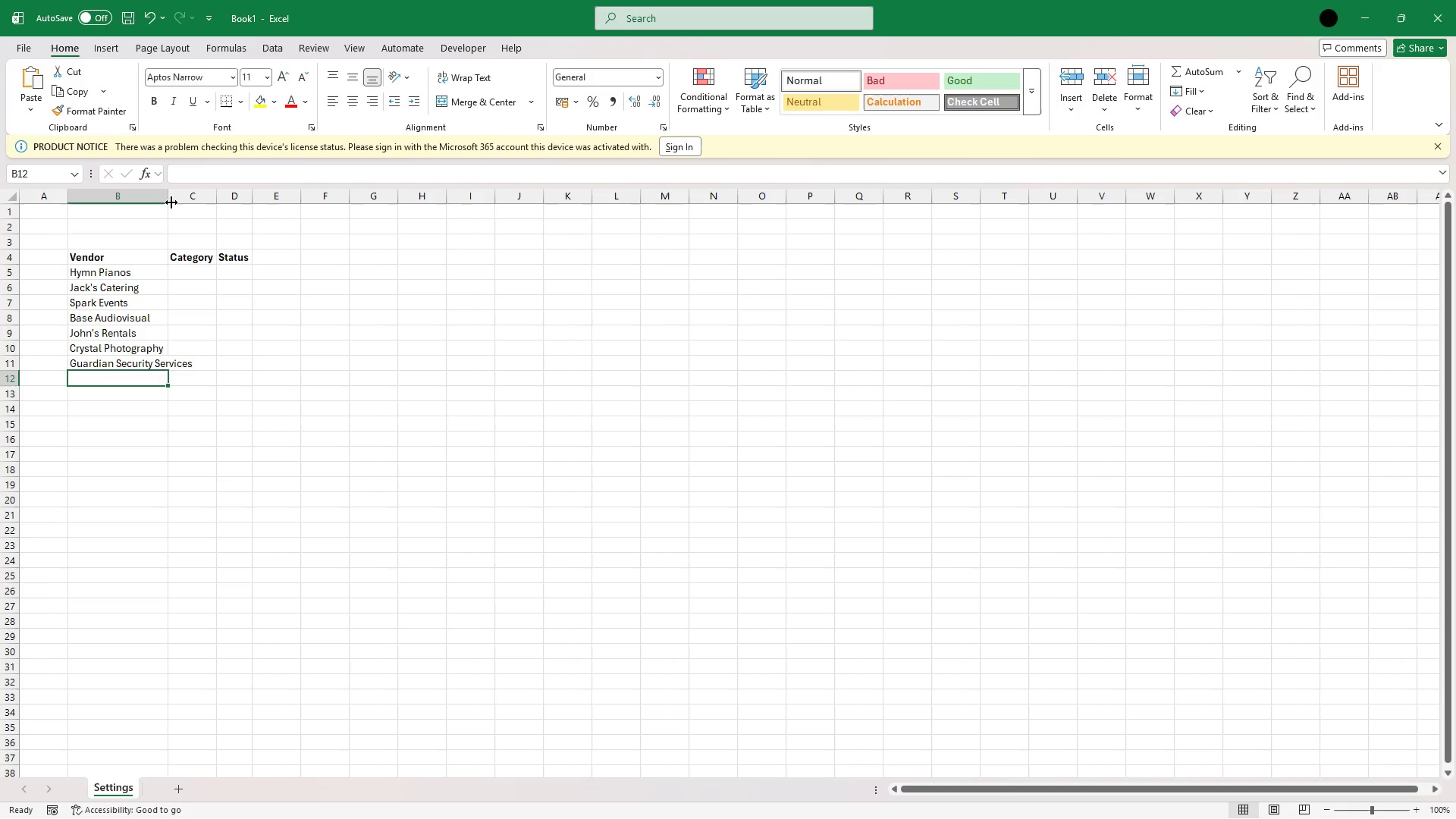 
double_click([171, 197])
 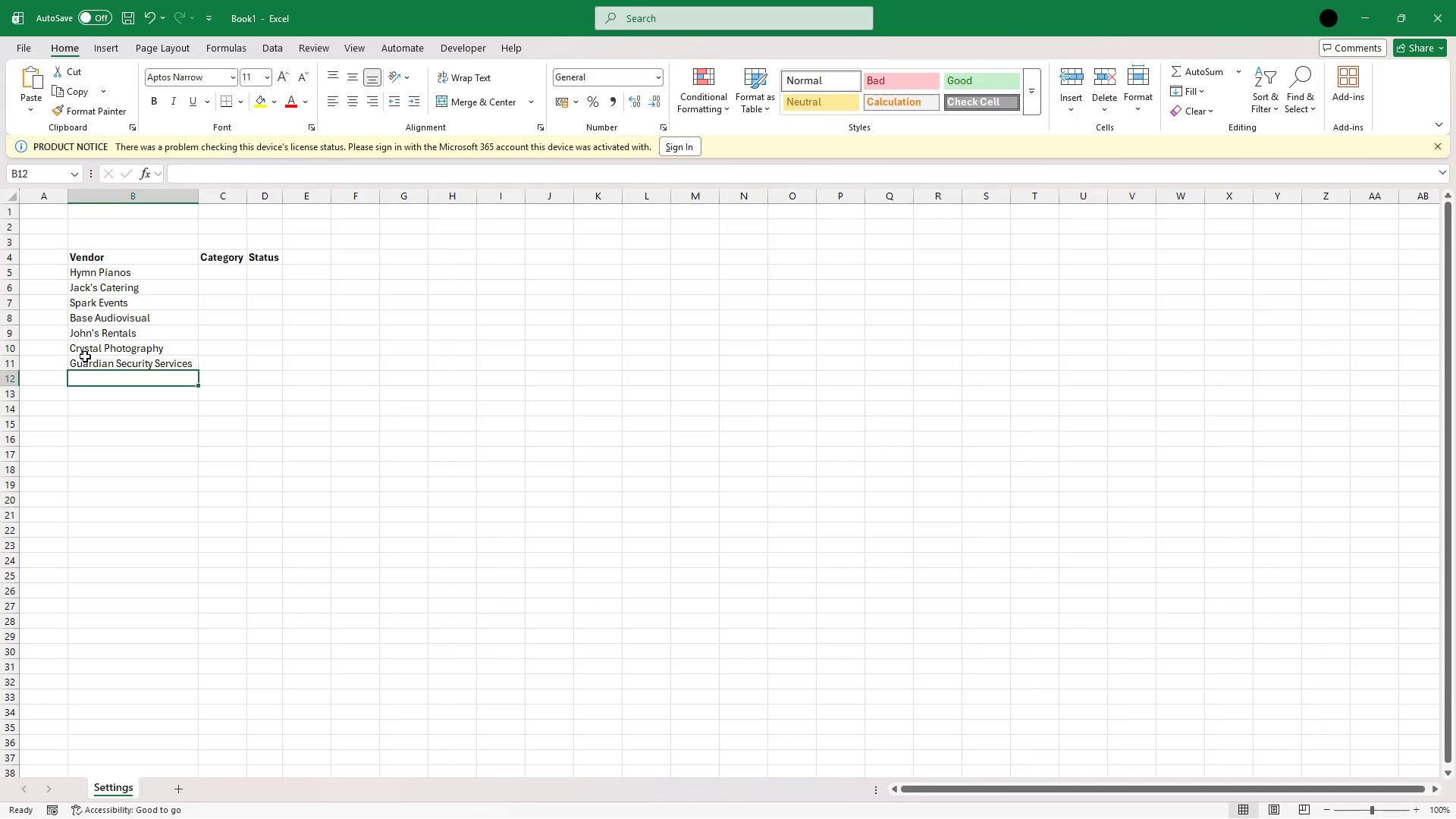 
double_click([88, 378])
 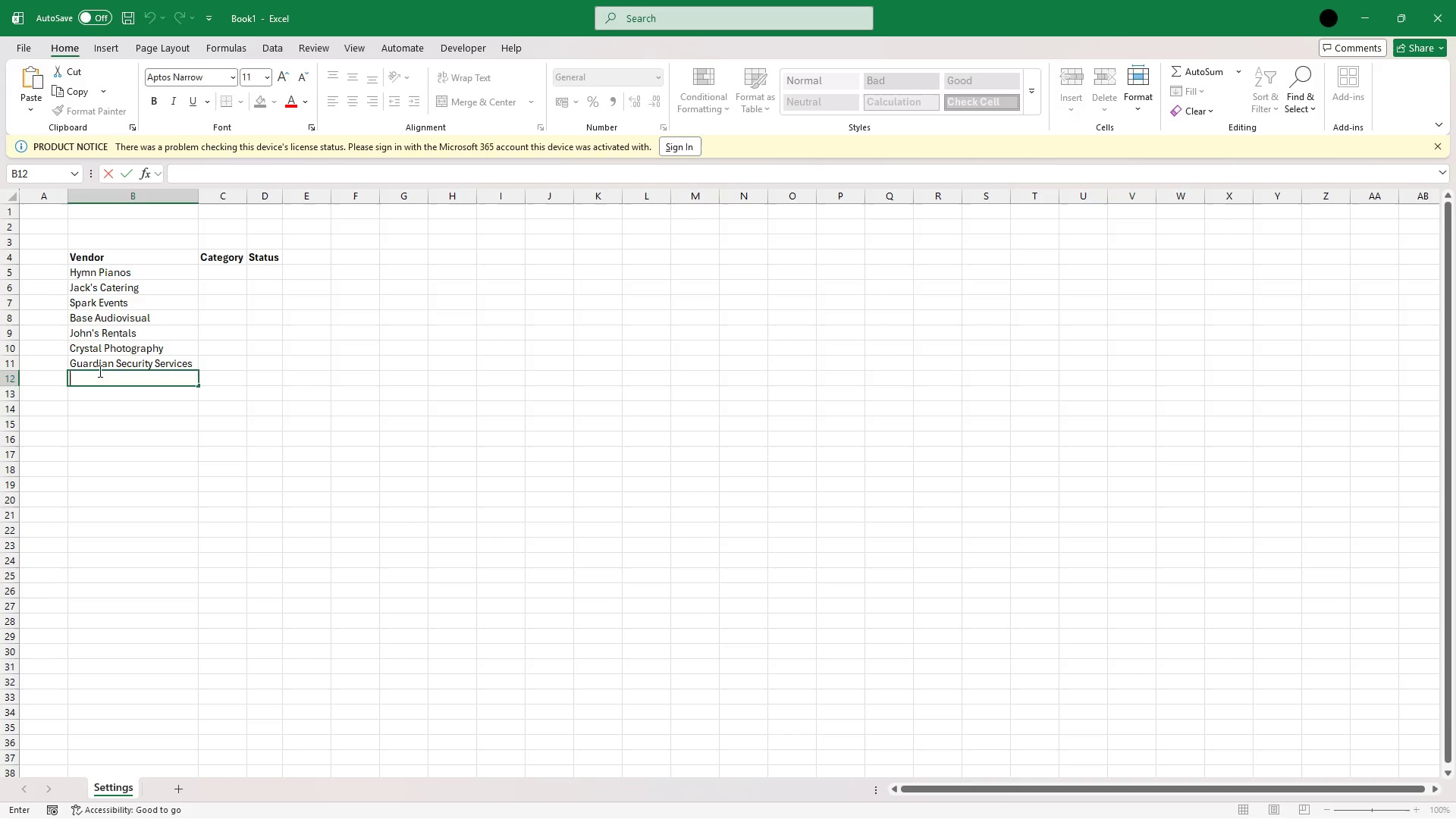 
wait(11.8)
 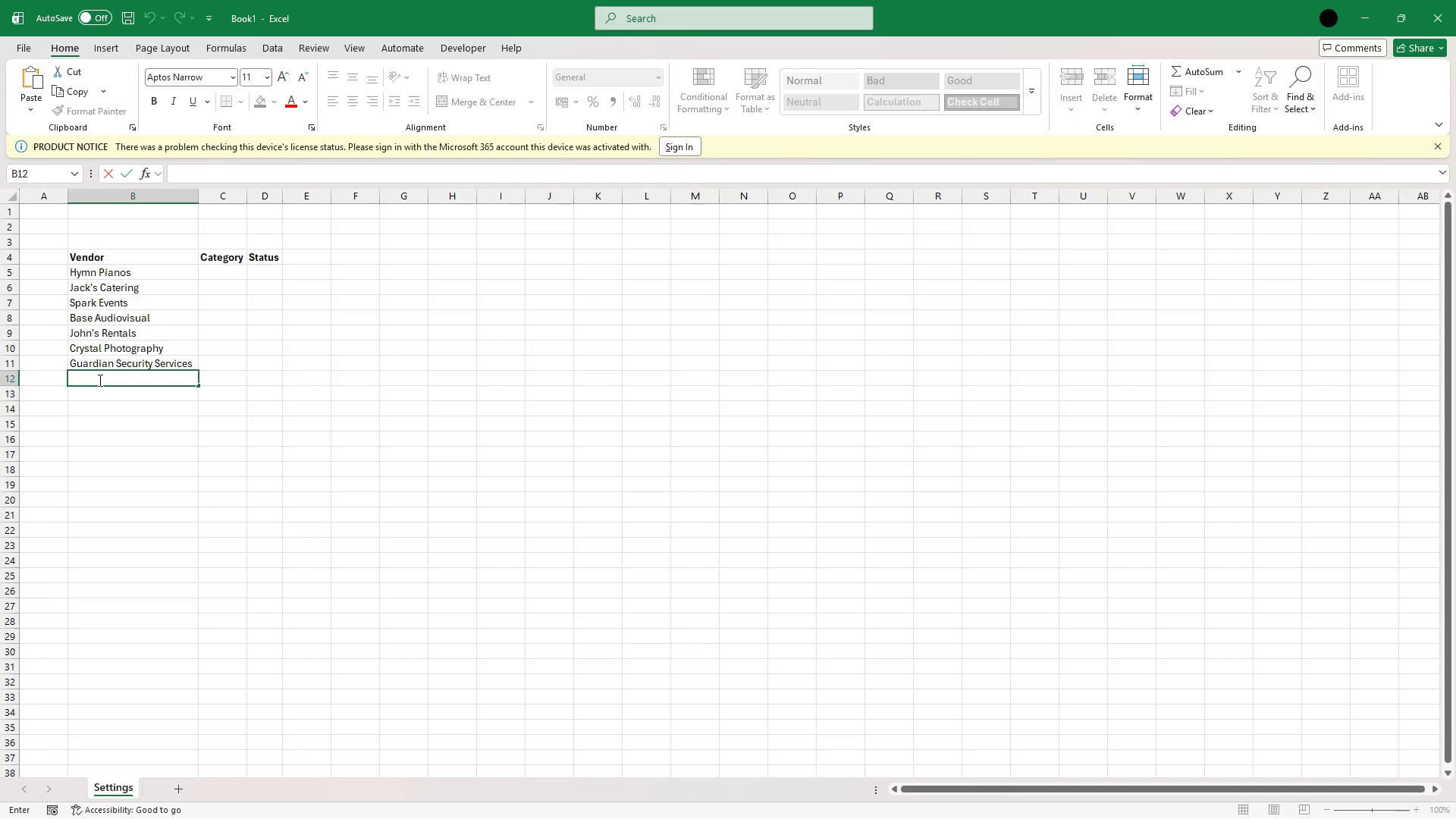 
type(enn)
key(Backspace)
key(Backspace)
type(MM)
key(Backspace)
key(Backspace)
type(mm)
key(Backspace)
type(ma )
key(Backspace)
type('s Flower Show)
key(Backspace)
type(p)
 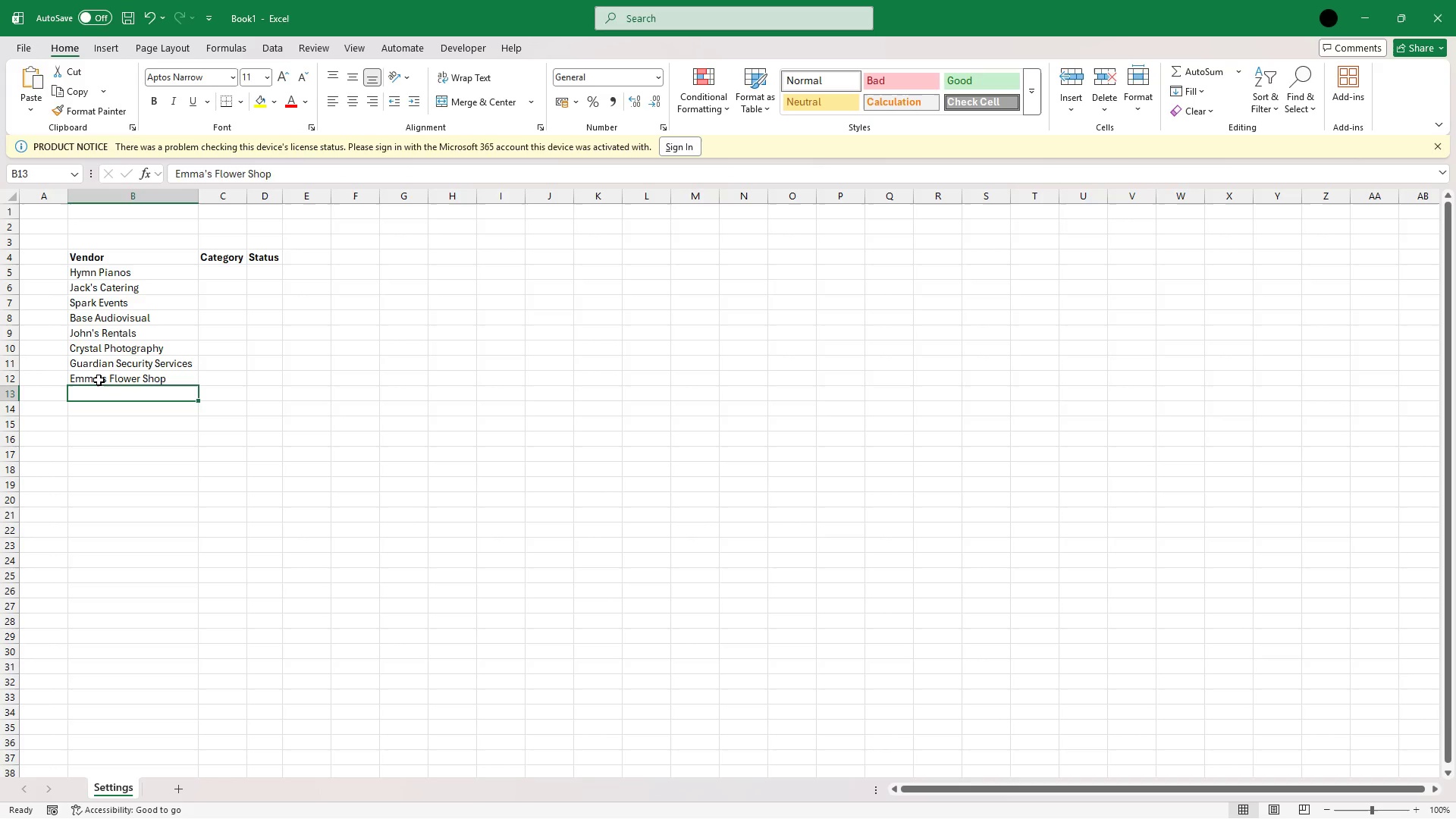 
 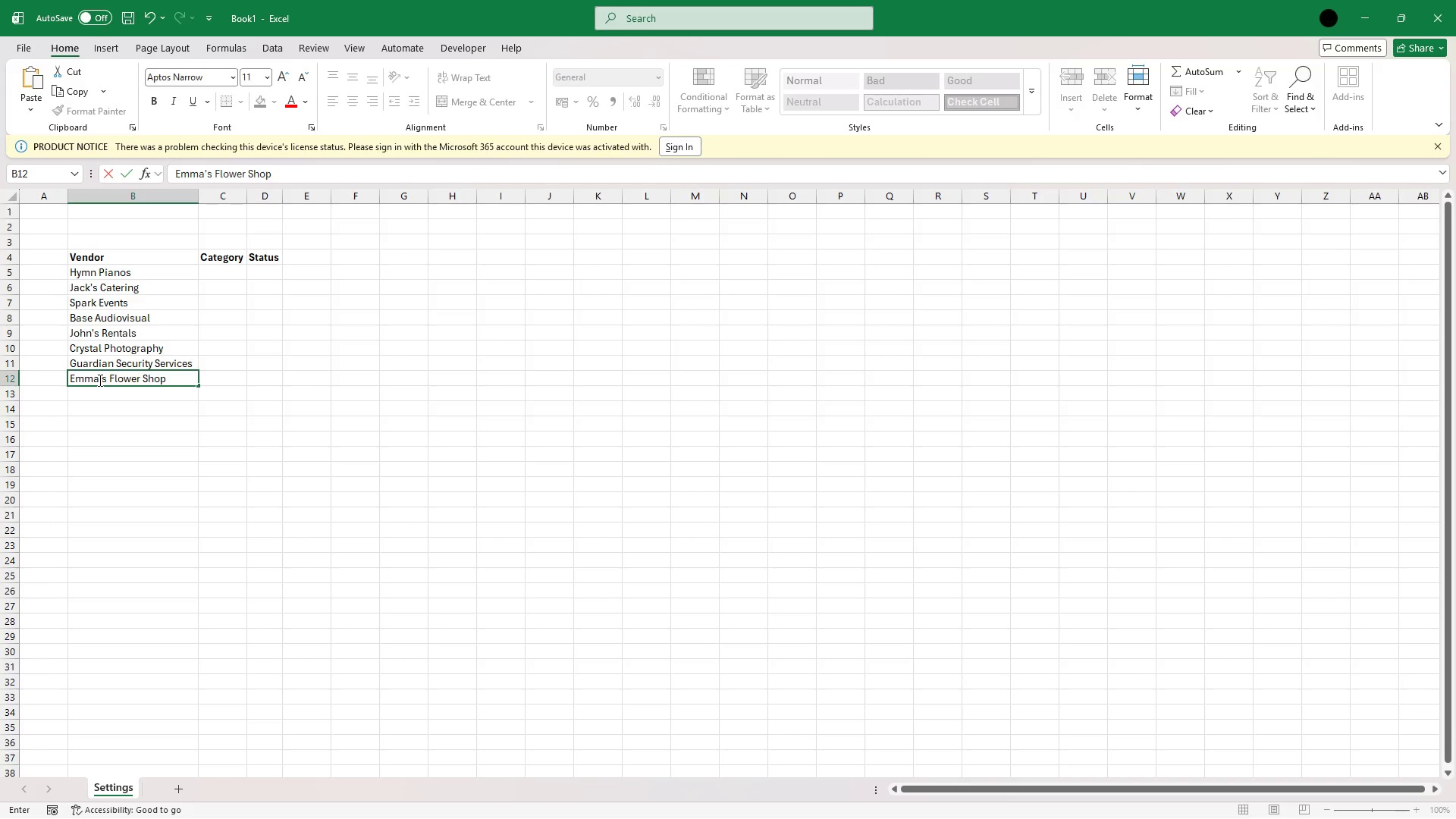 
key(Enter)
 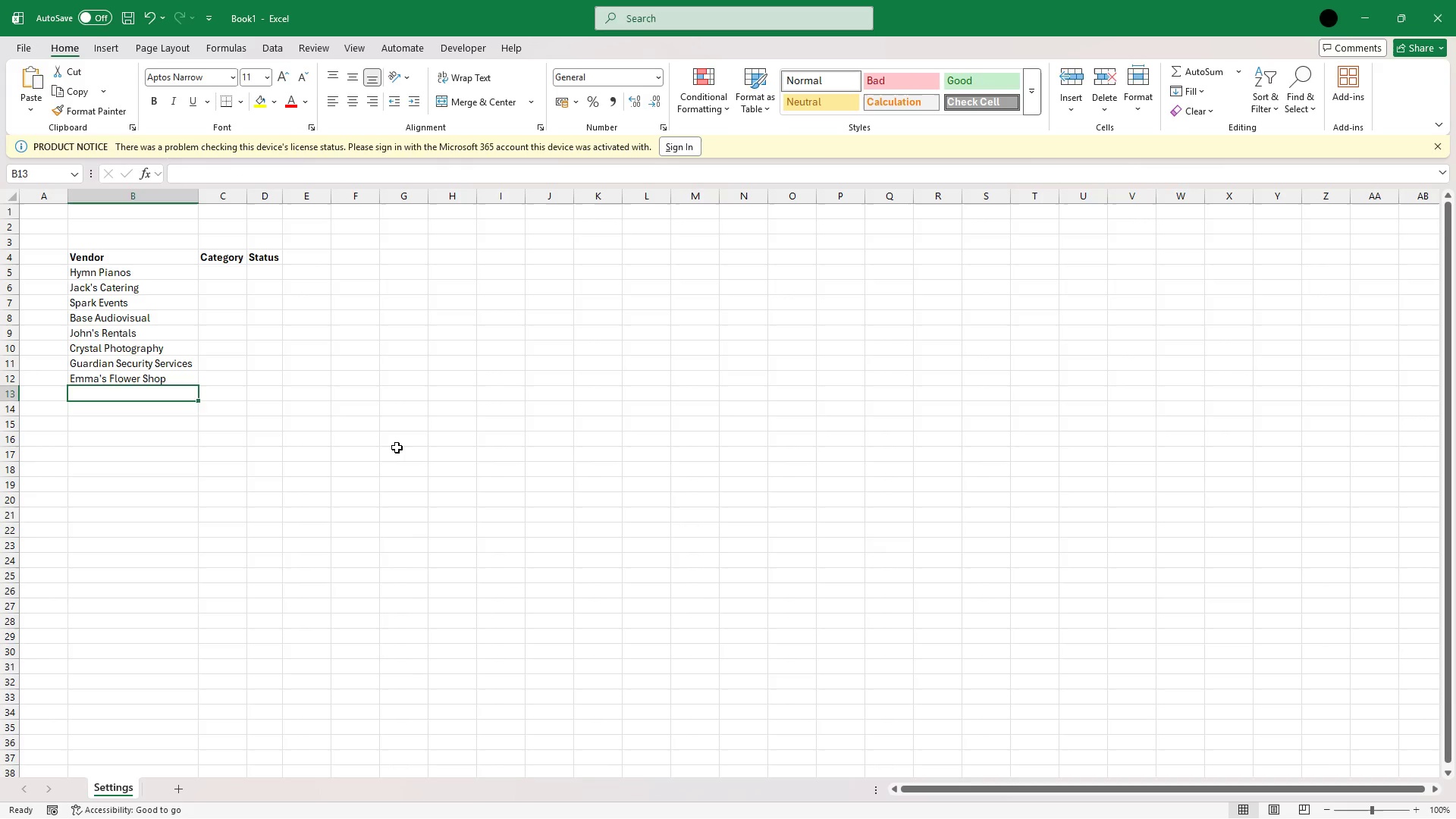 
key(ArrowDown)
 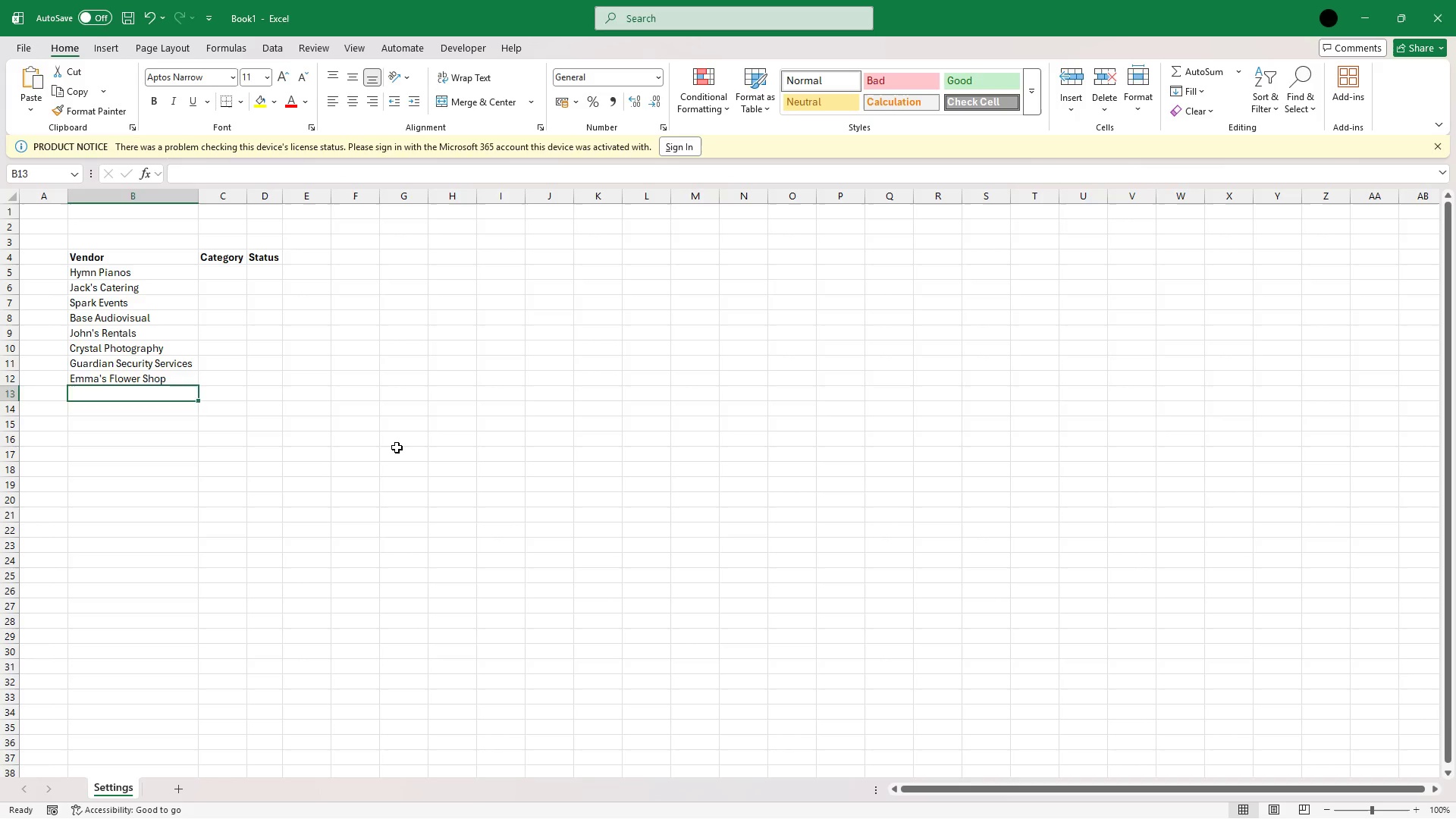 
key(ArrowUp)
 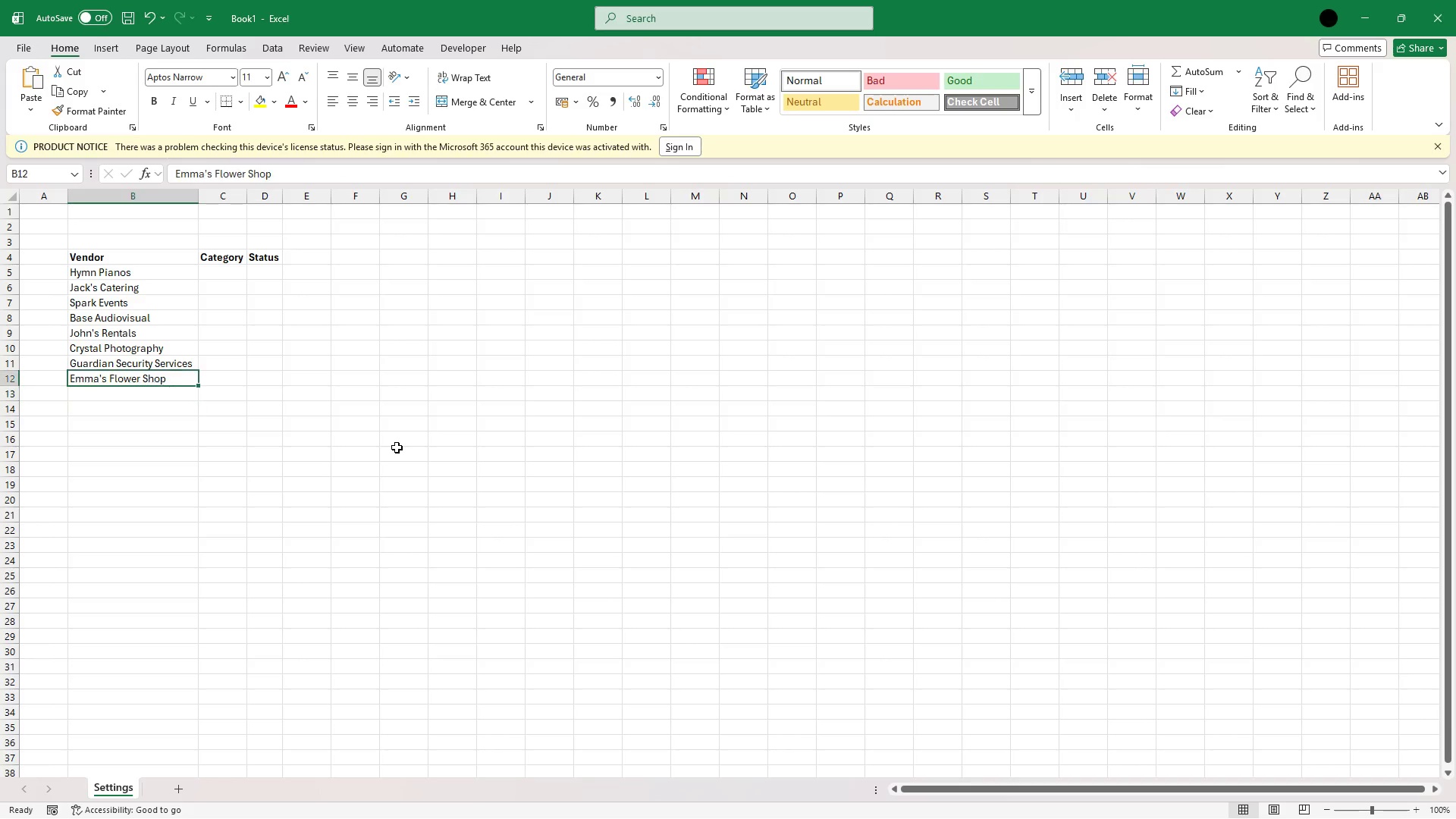 
key(ArrowUp)
 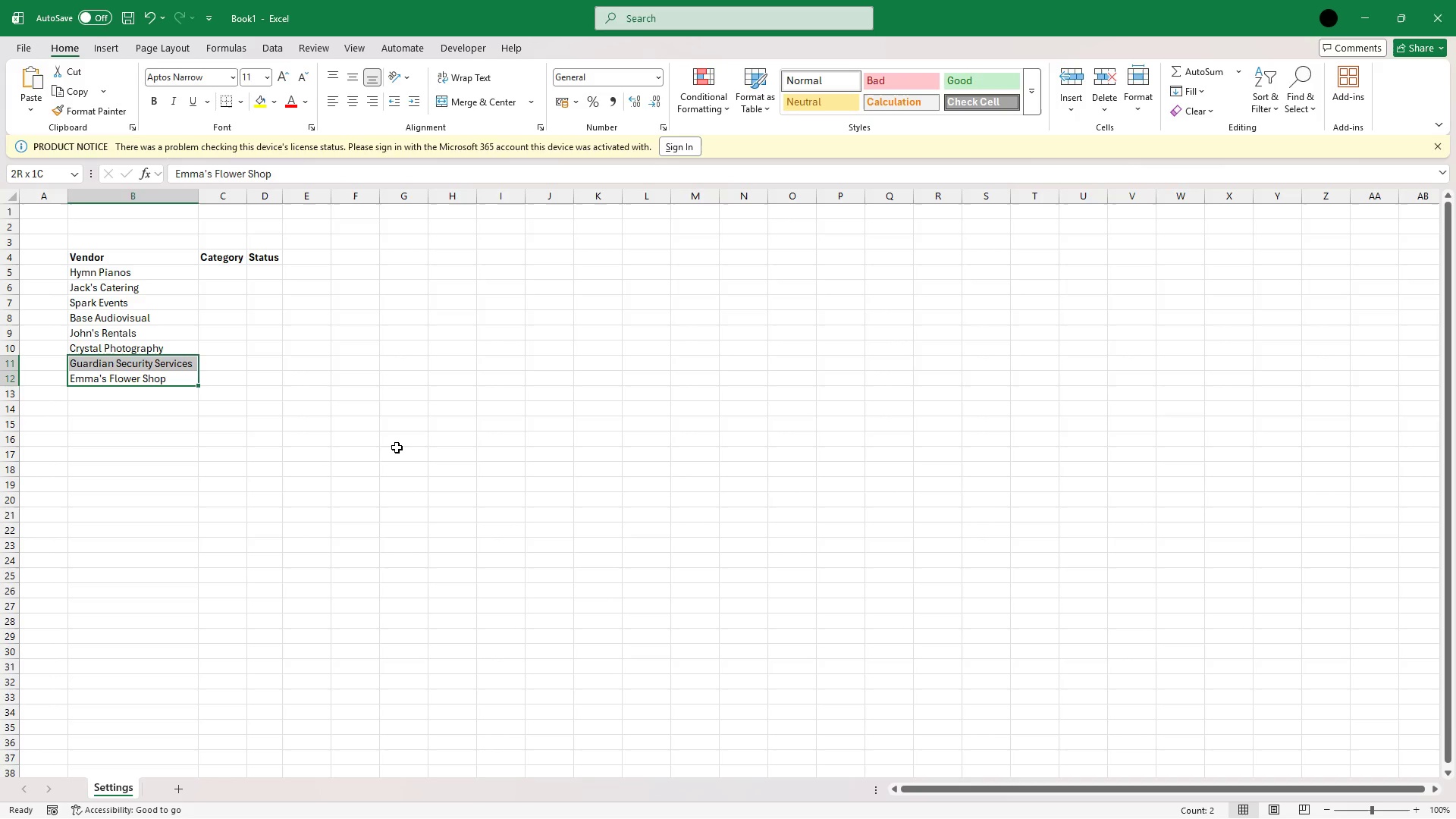 
key(Shift+ArrowUp)
 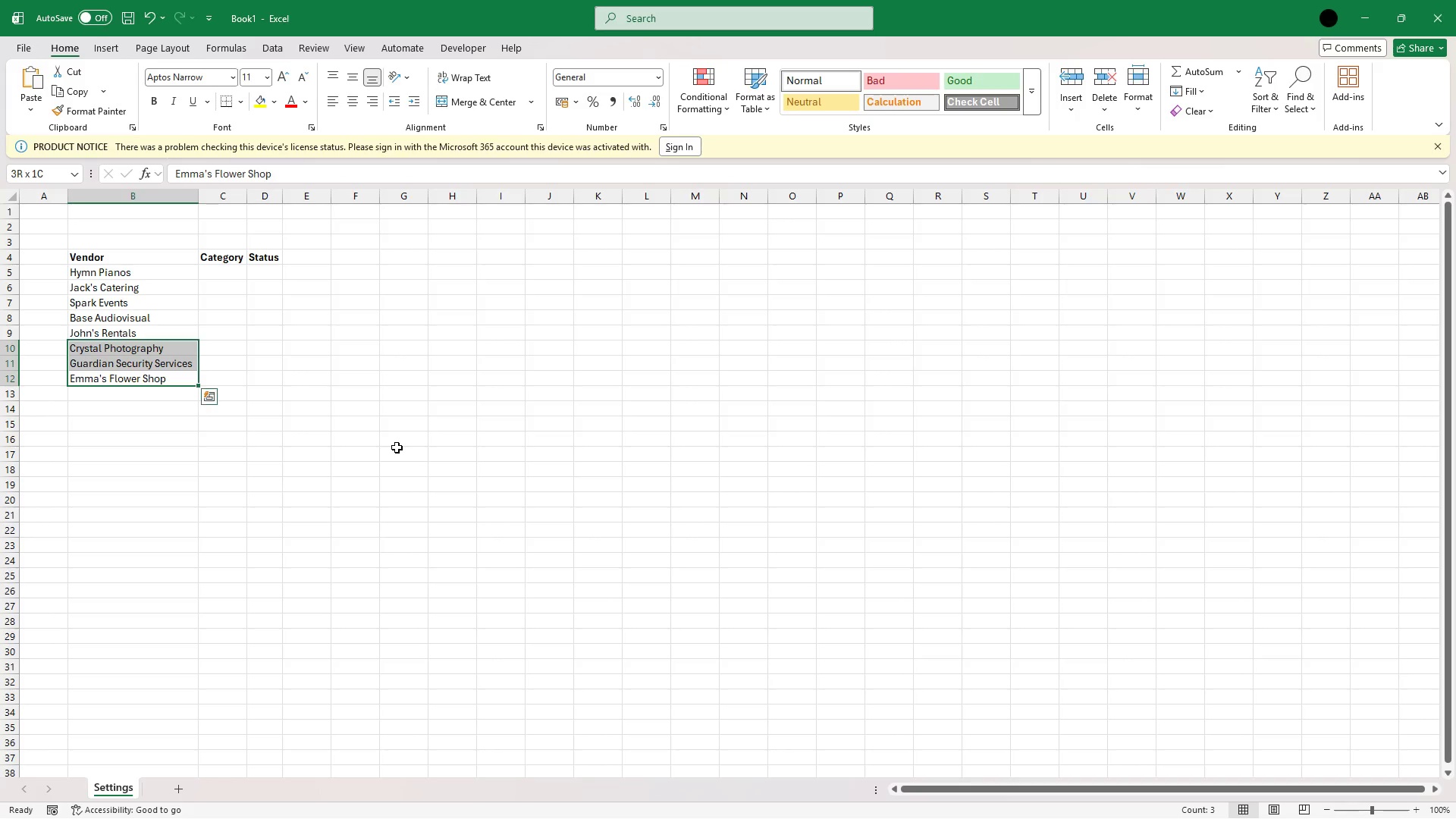 
key(Shift+ArrowUp)
 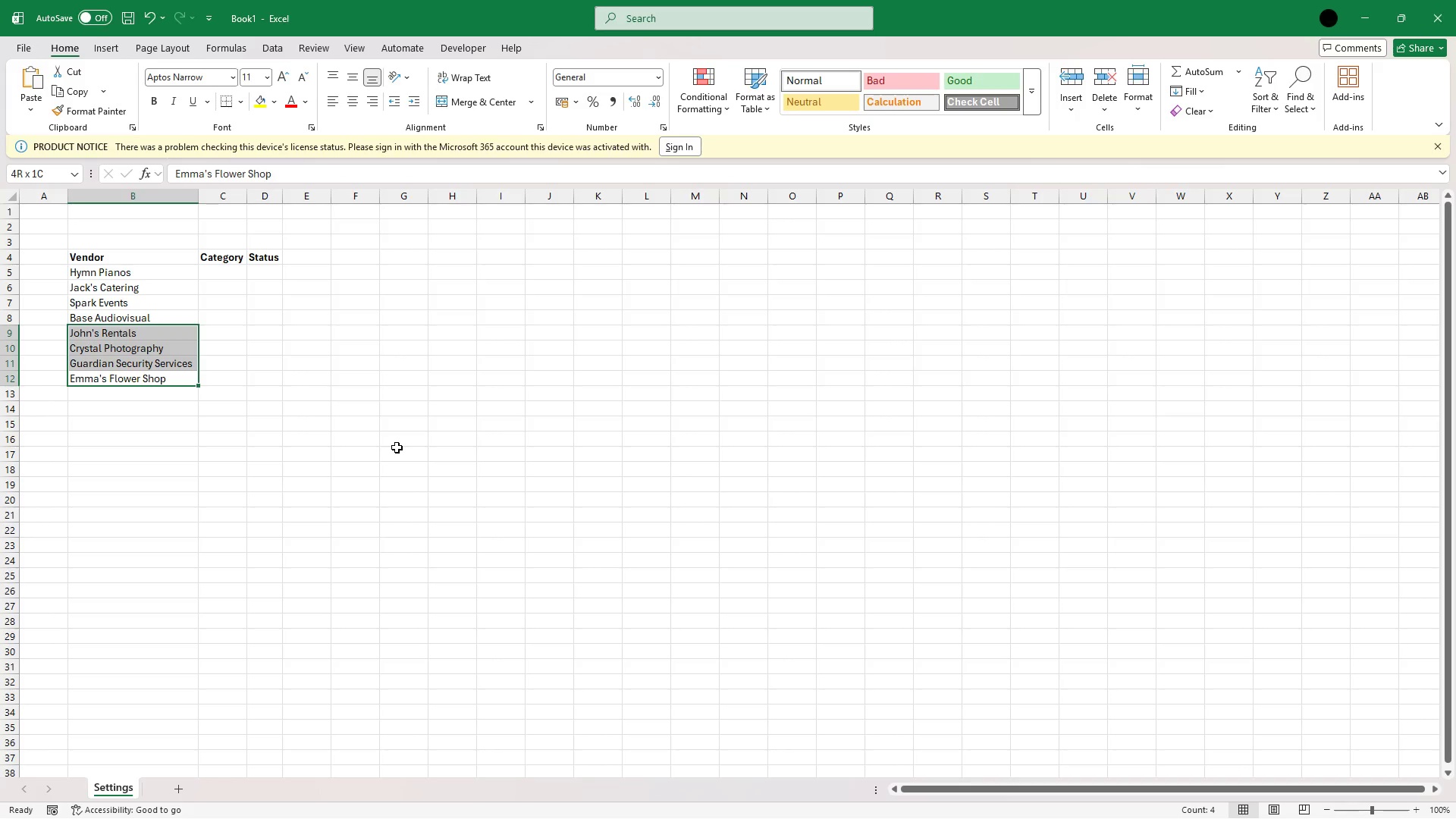 
key(Shift+ArrowUp)
 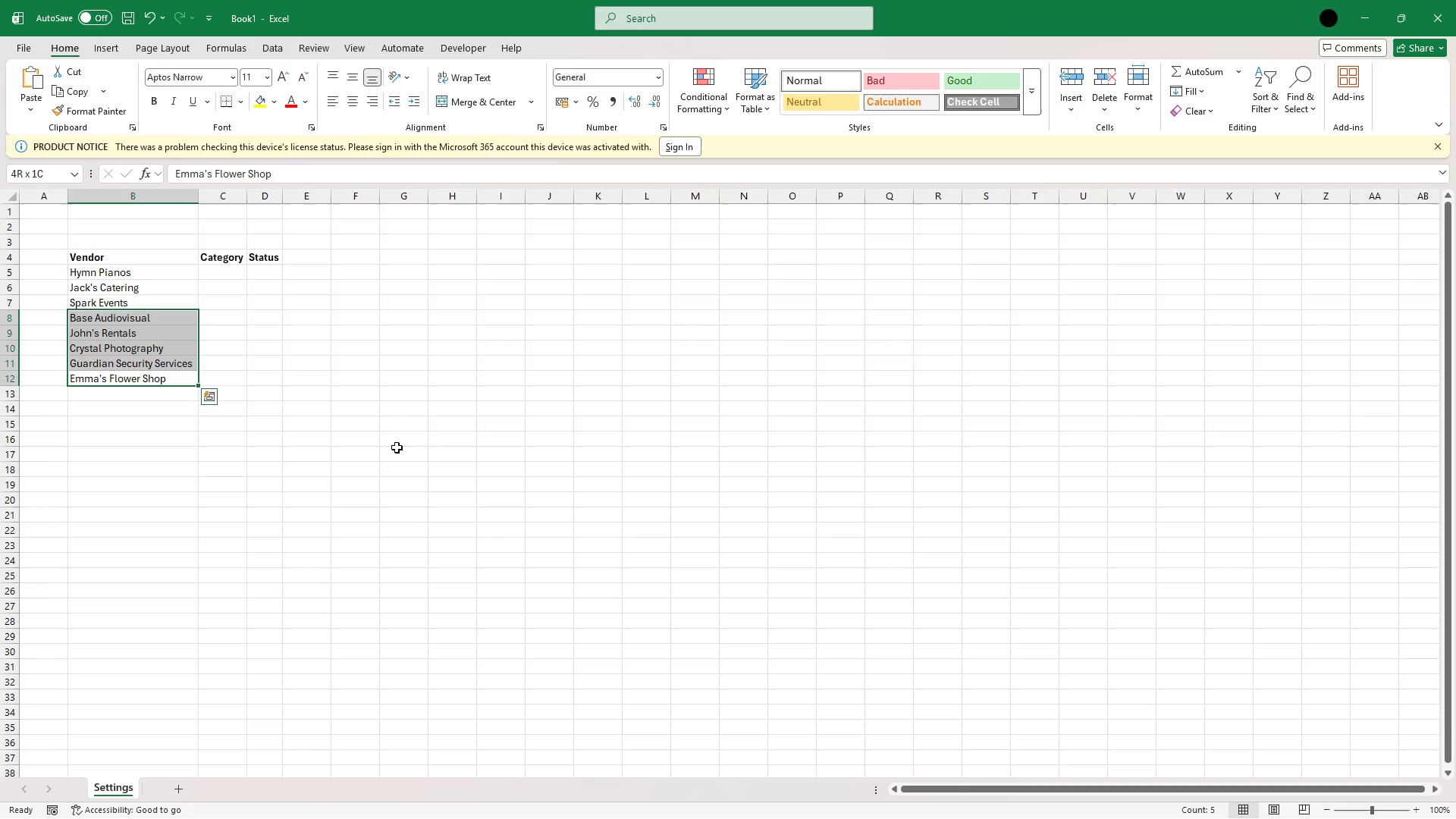 
key(Shift+ArrowUp)
 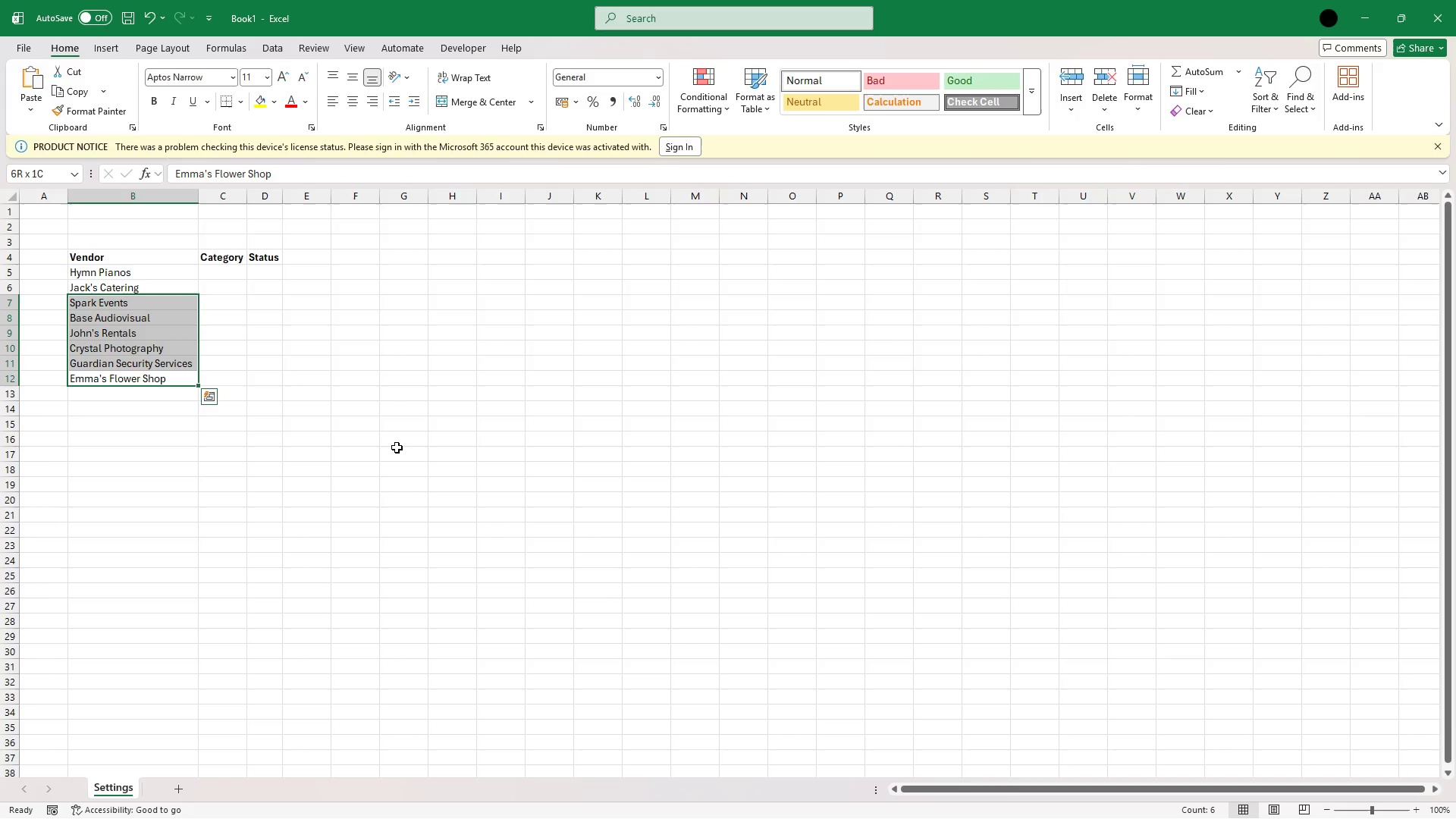 
key(Shift+ArrowUp)
 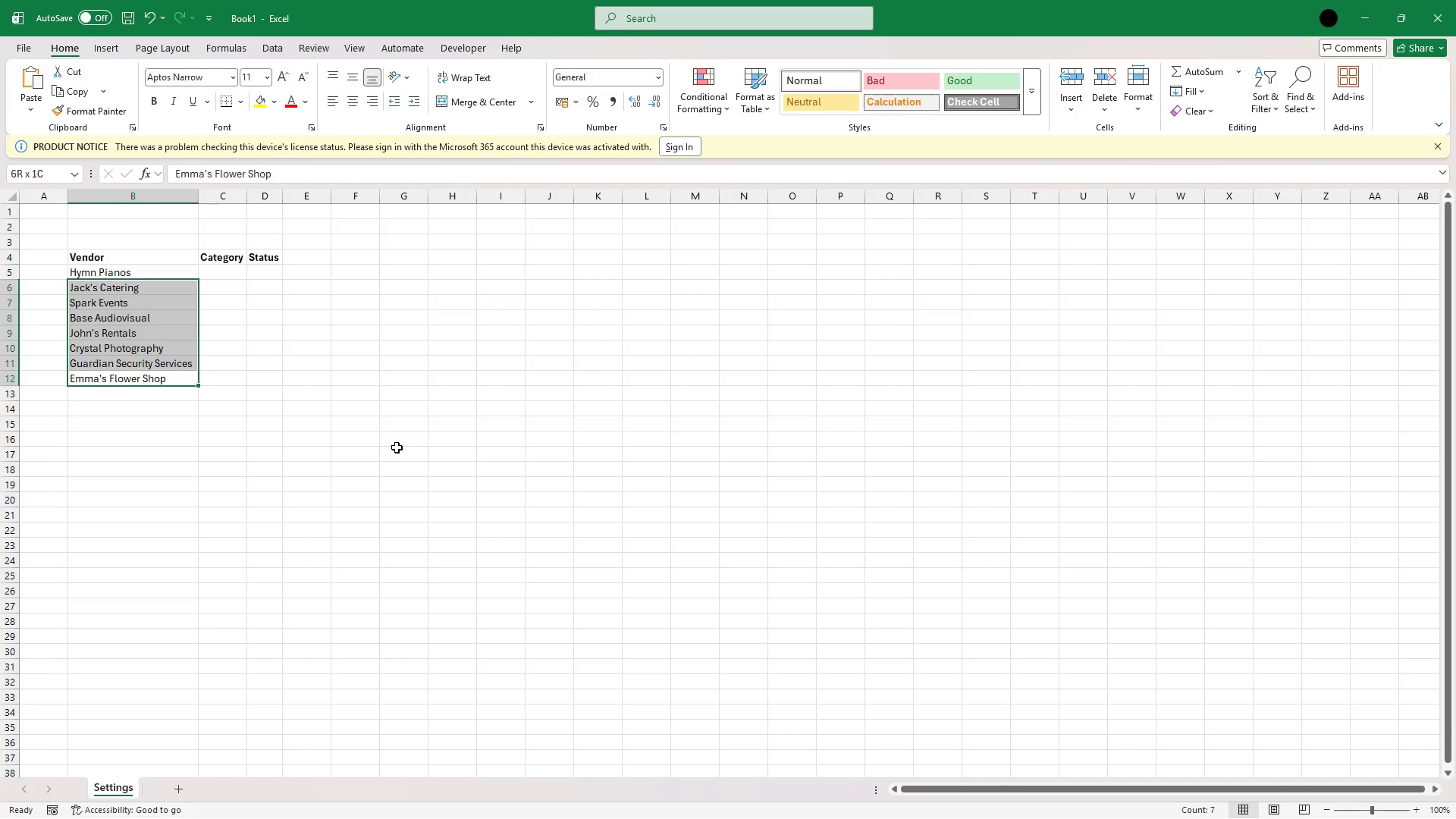 
key(Shift+ArrowUp)
 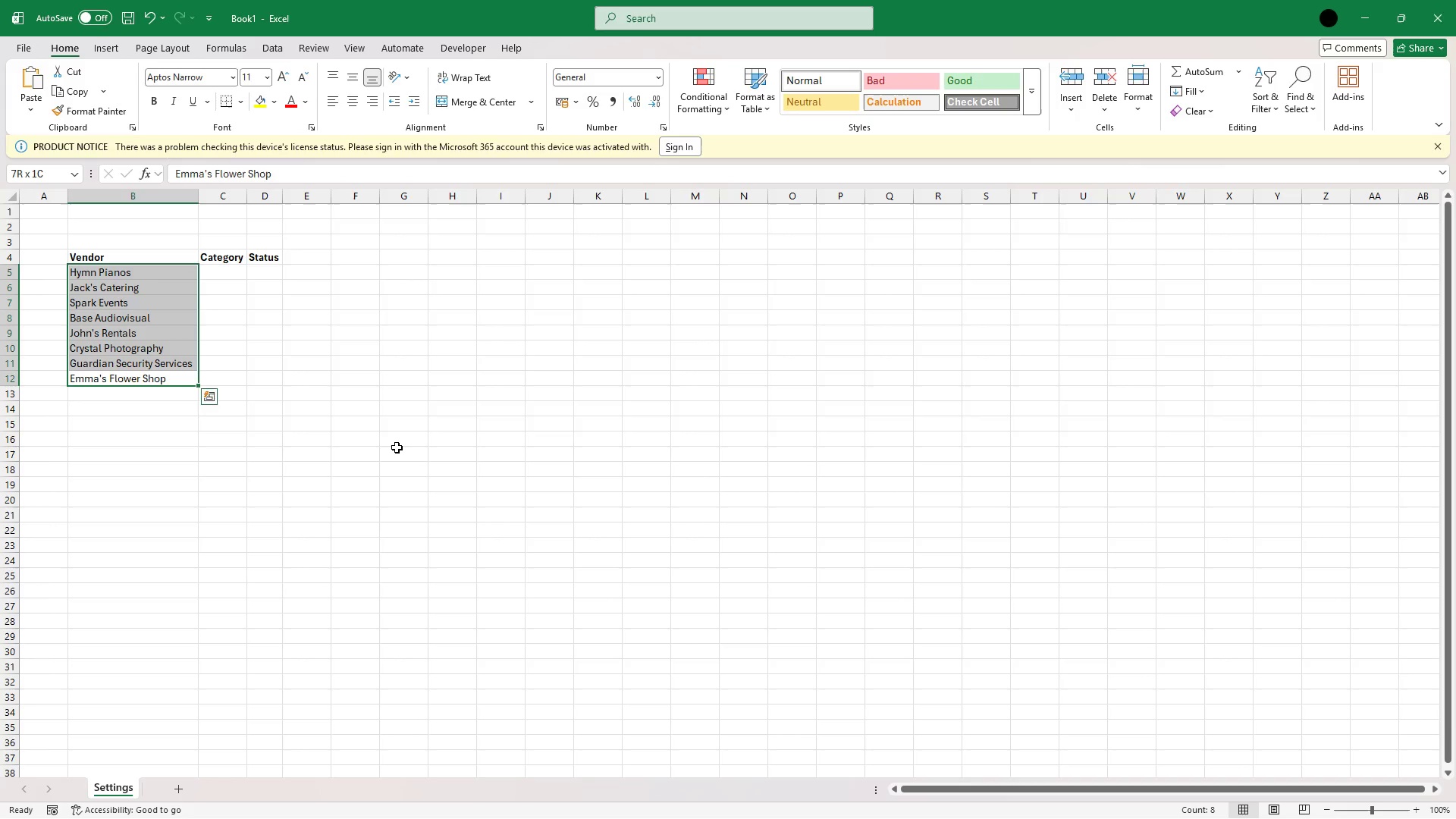 
key(Shift+ArrowUp)
 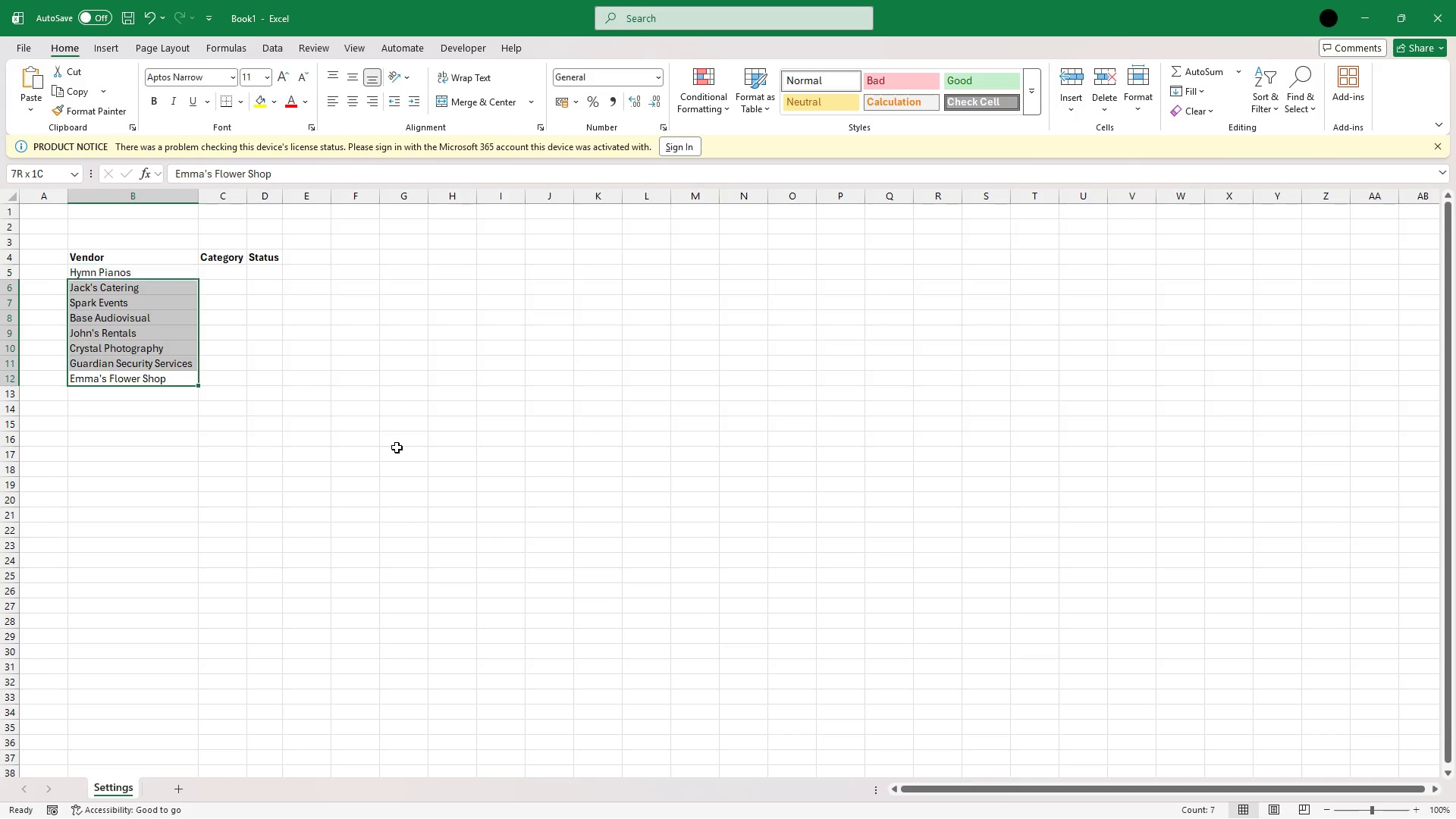 
key(Shift+ArrowDown)
 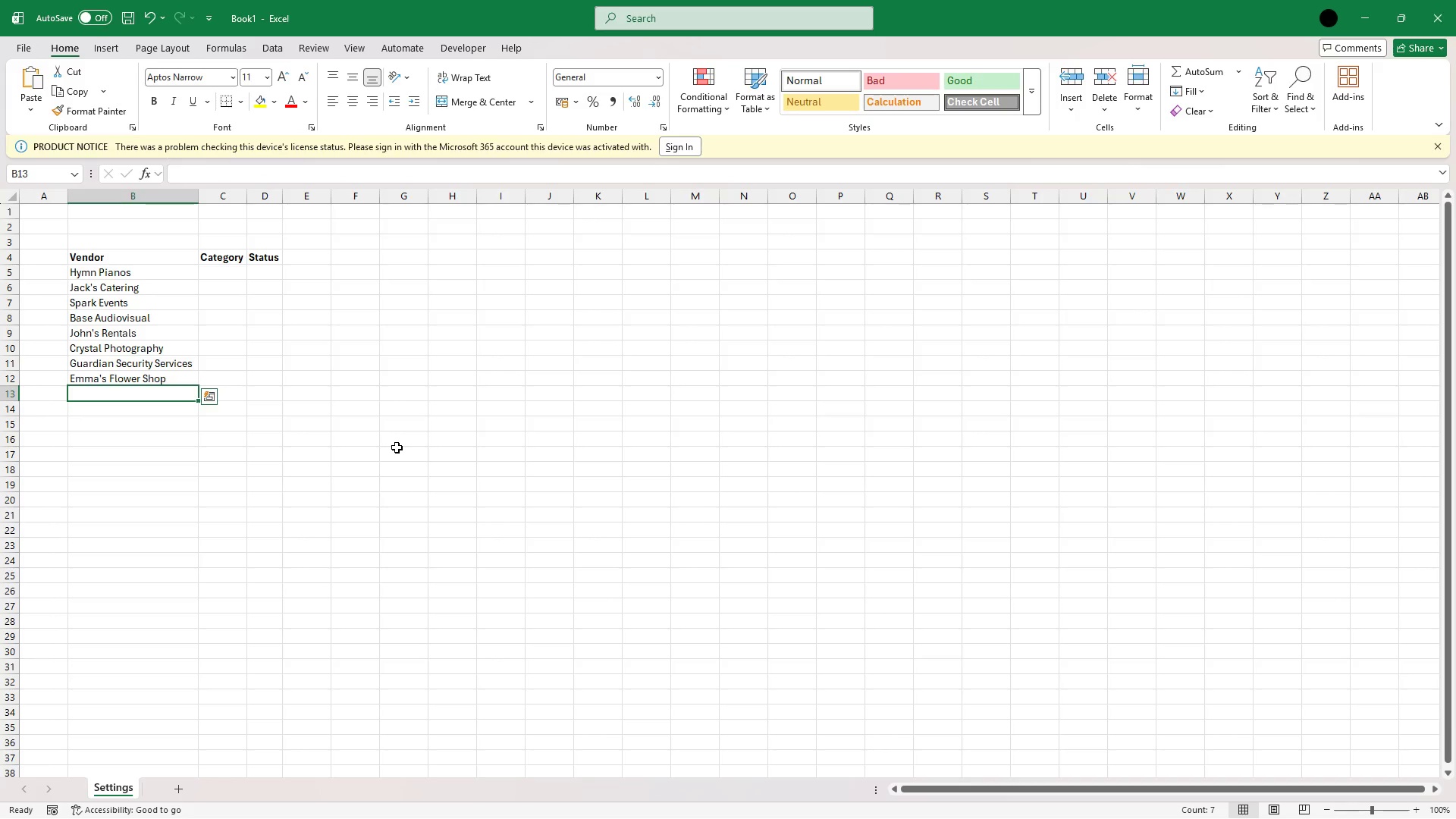 
key(ArrowDown)
 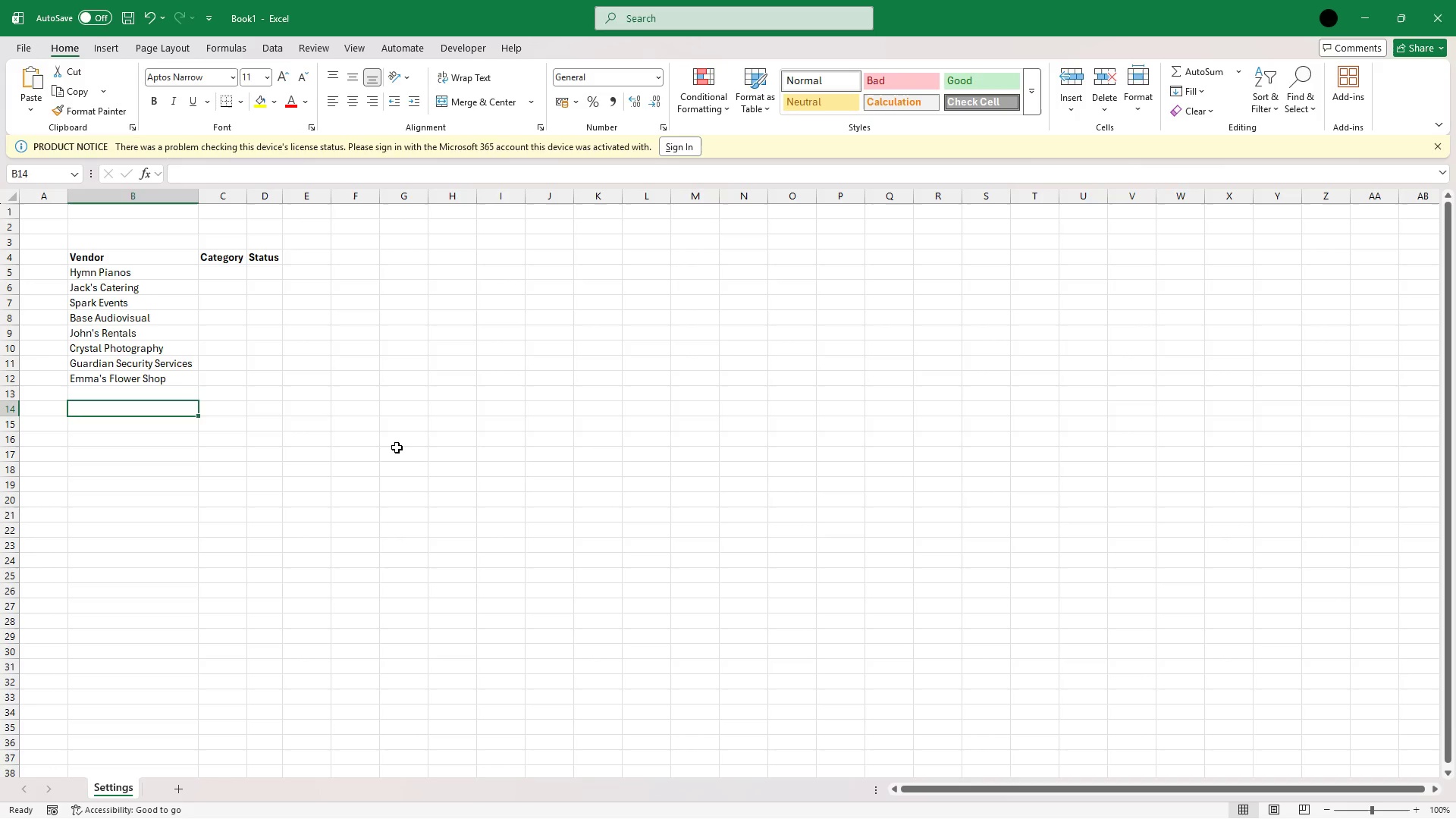 
key(ArrowDown)
 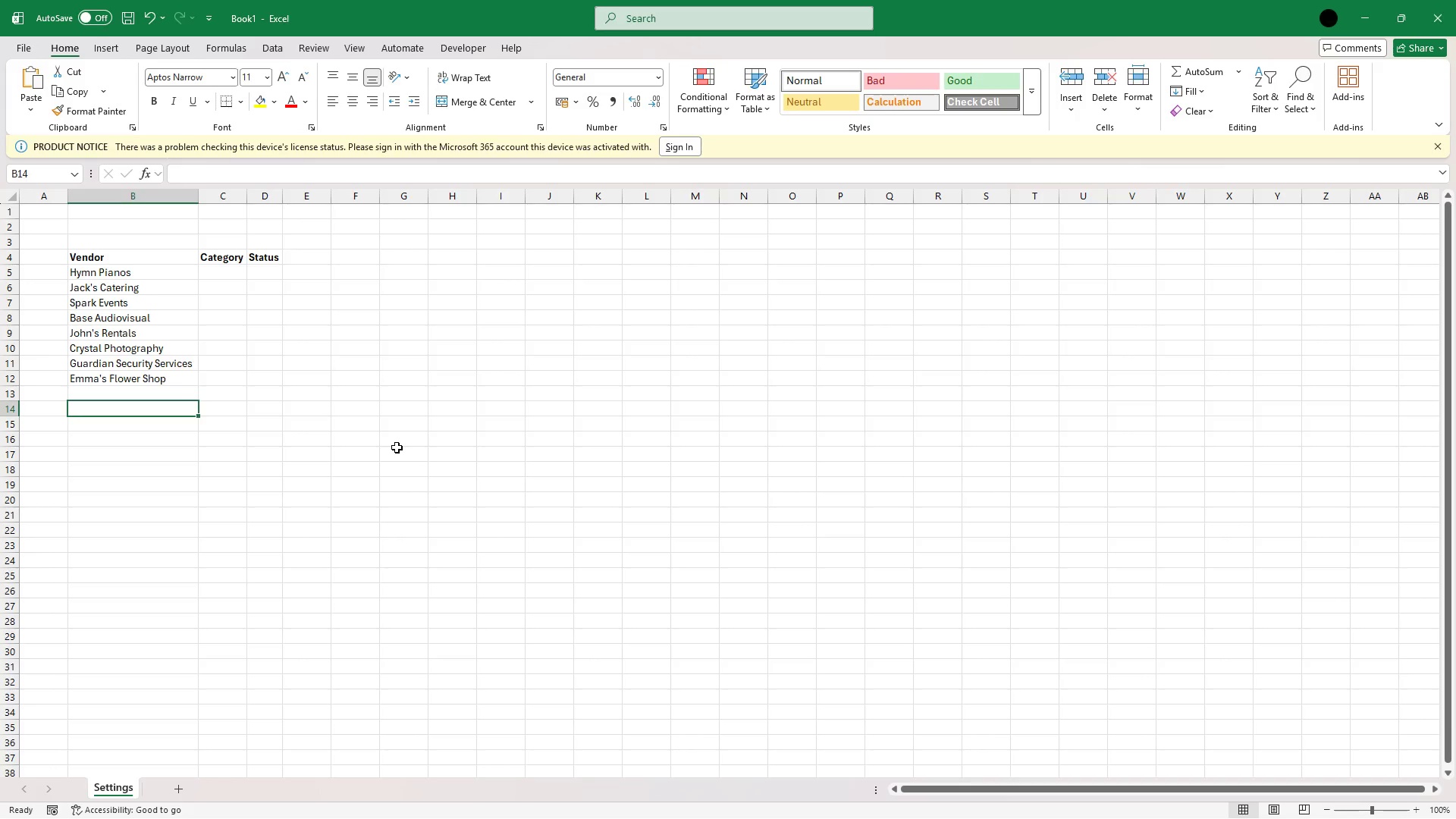 
key(ArrowDown)
 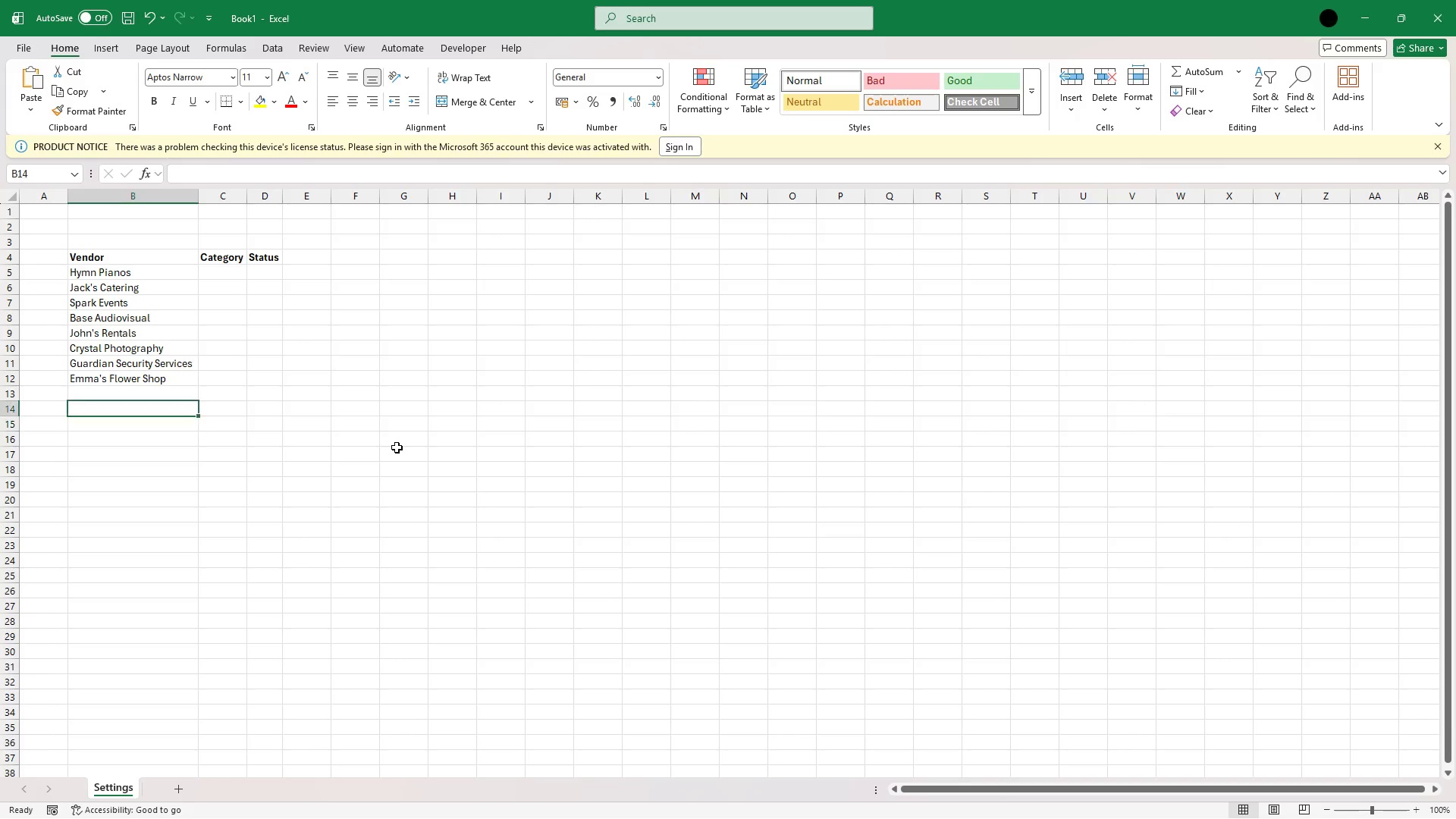 
key(ArrowUp)
 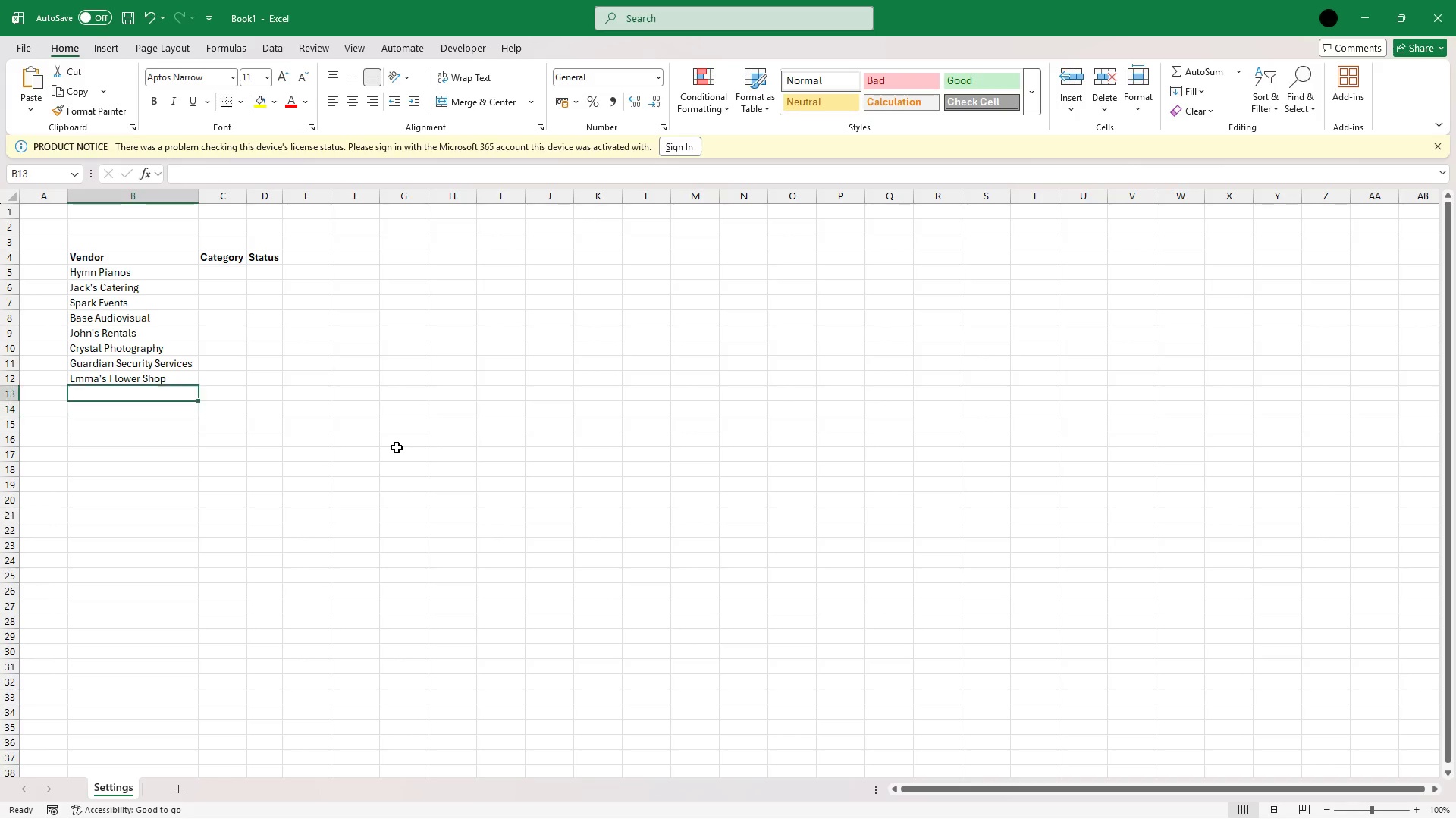 
key(ArrowUp)
 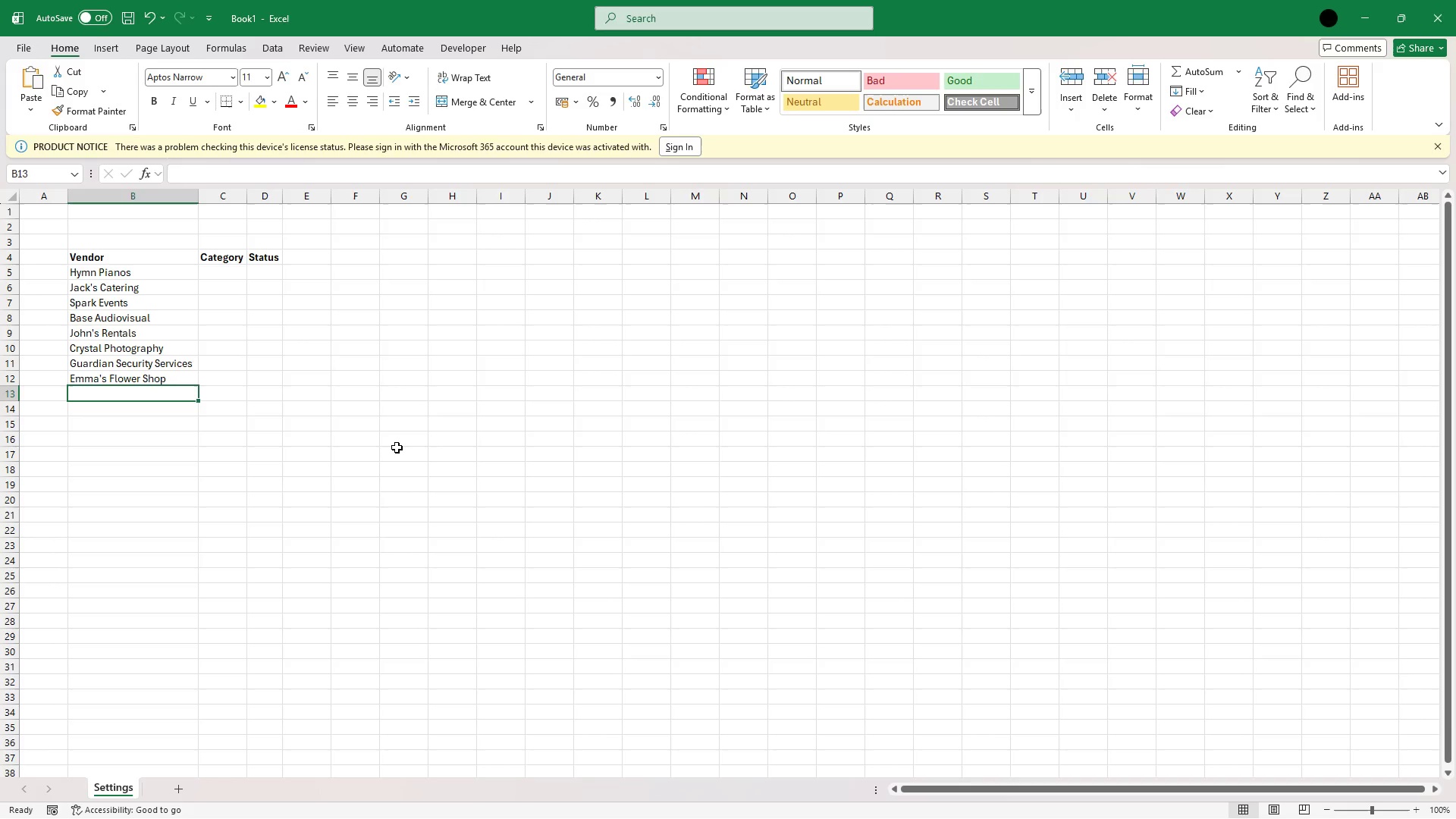 
wait(7.53)
 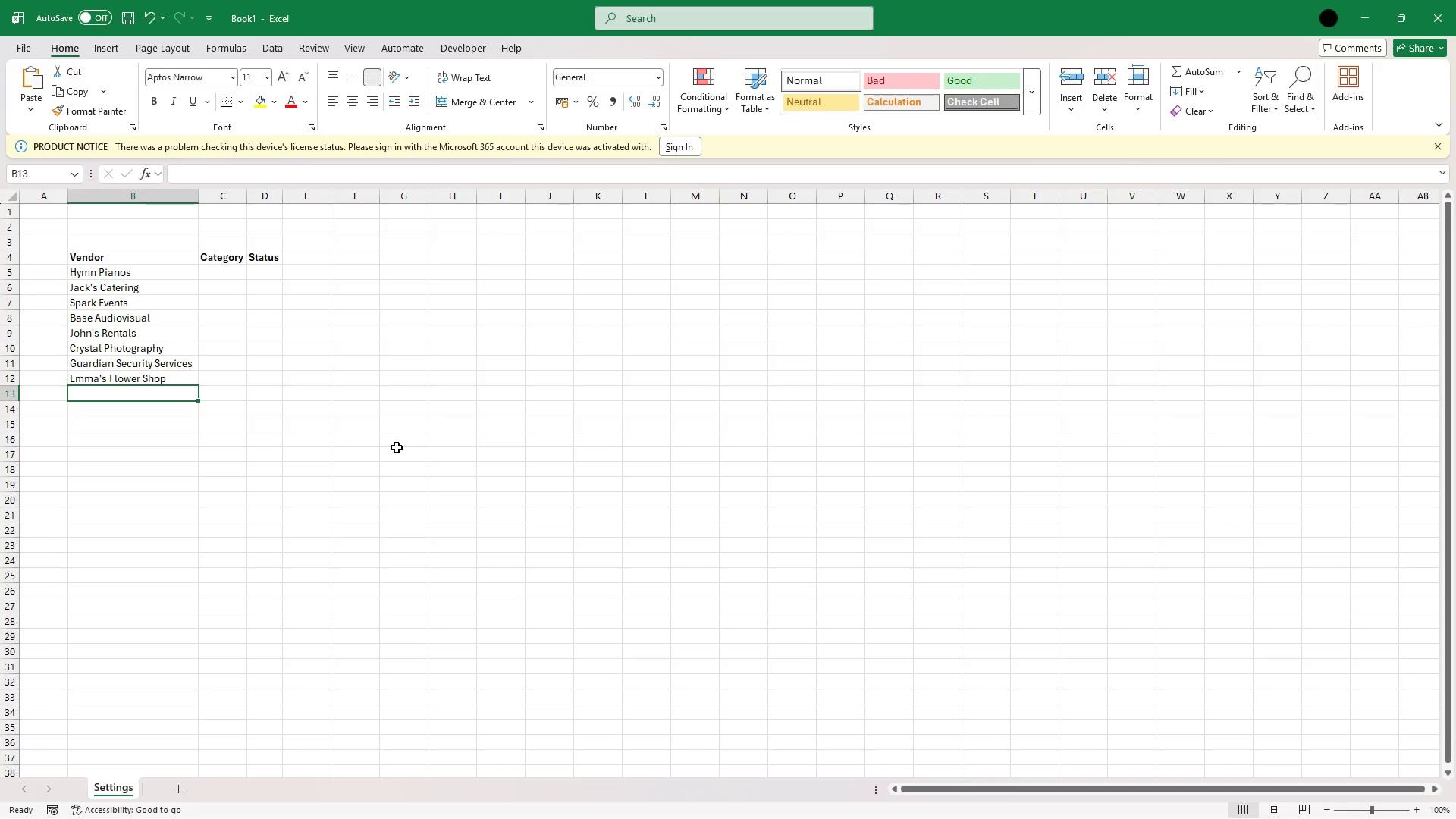 
key(ArrowUp)
 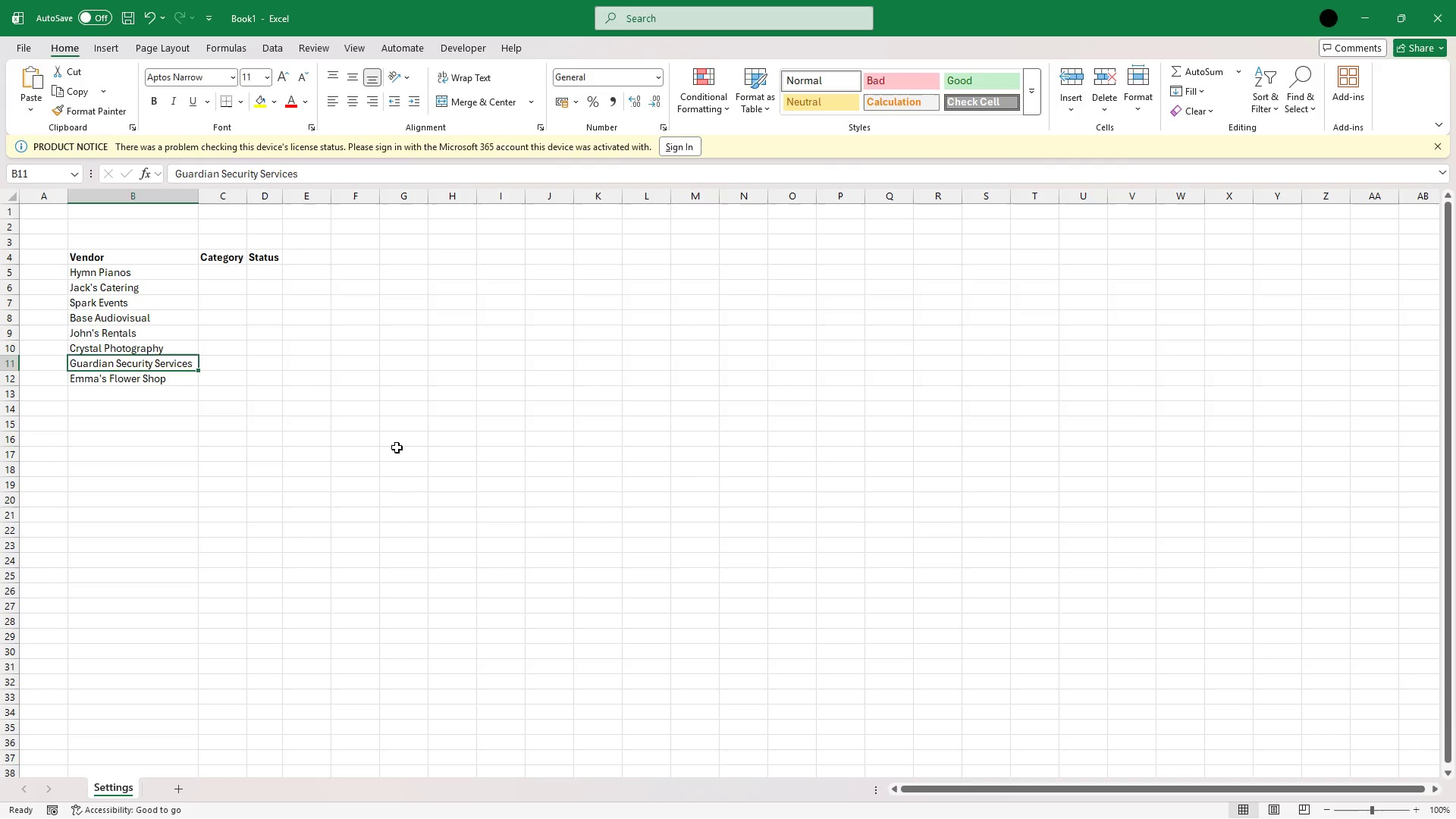 
key(ArrowUp)
 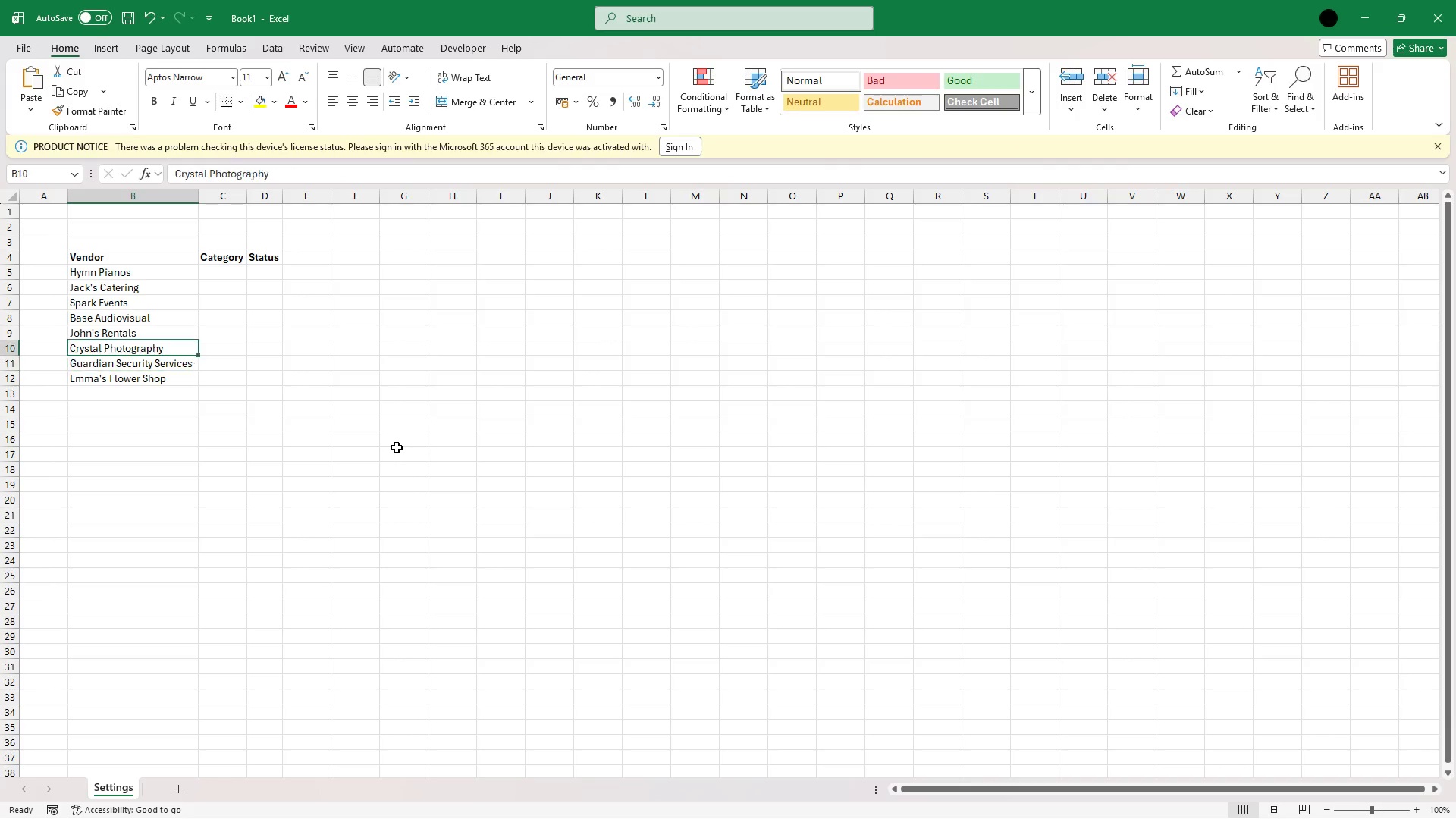 
key(ArrowUp)
 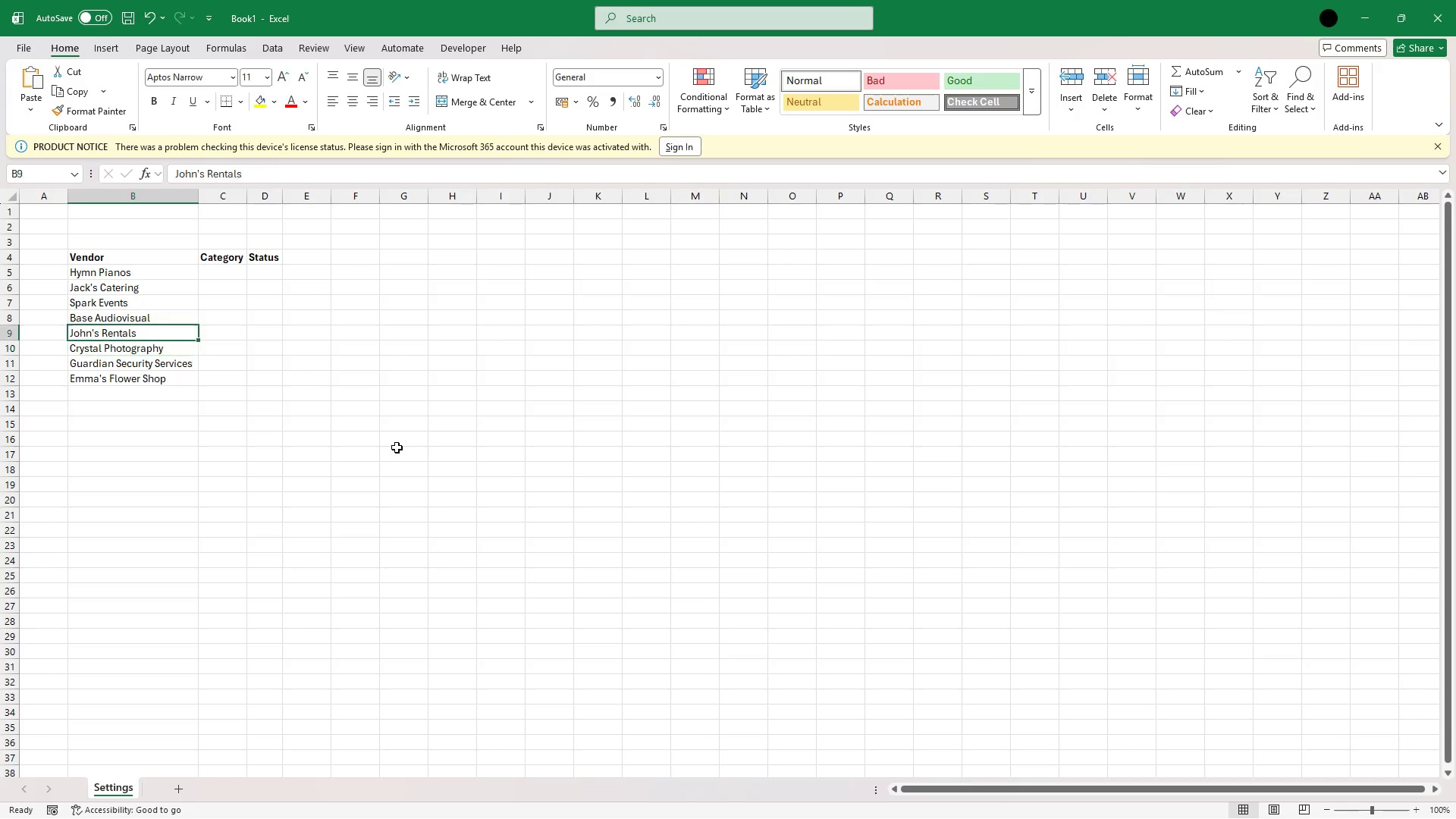 
key(ArrowUp)
 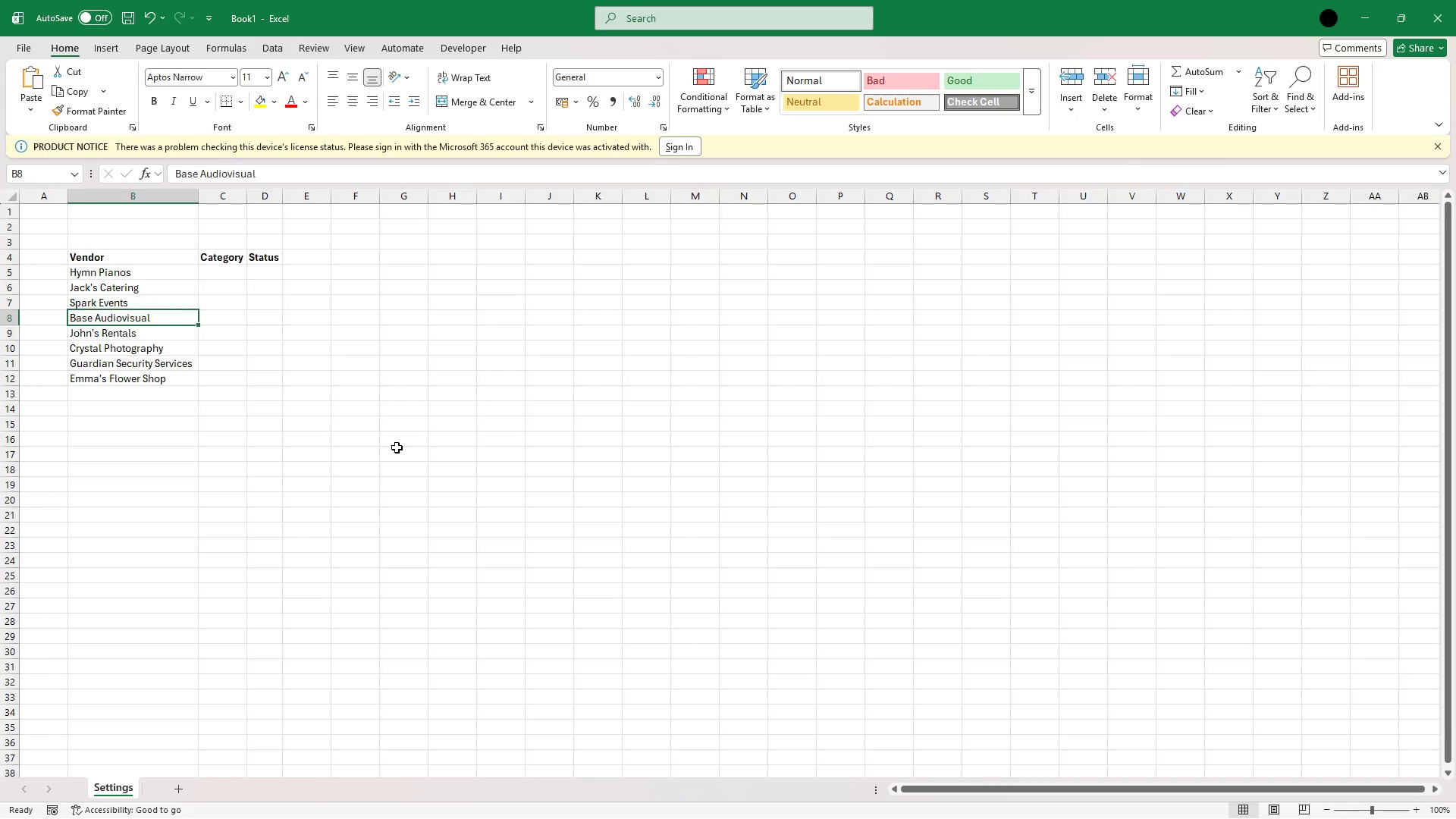 
key(ArrowUp)
 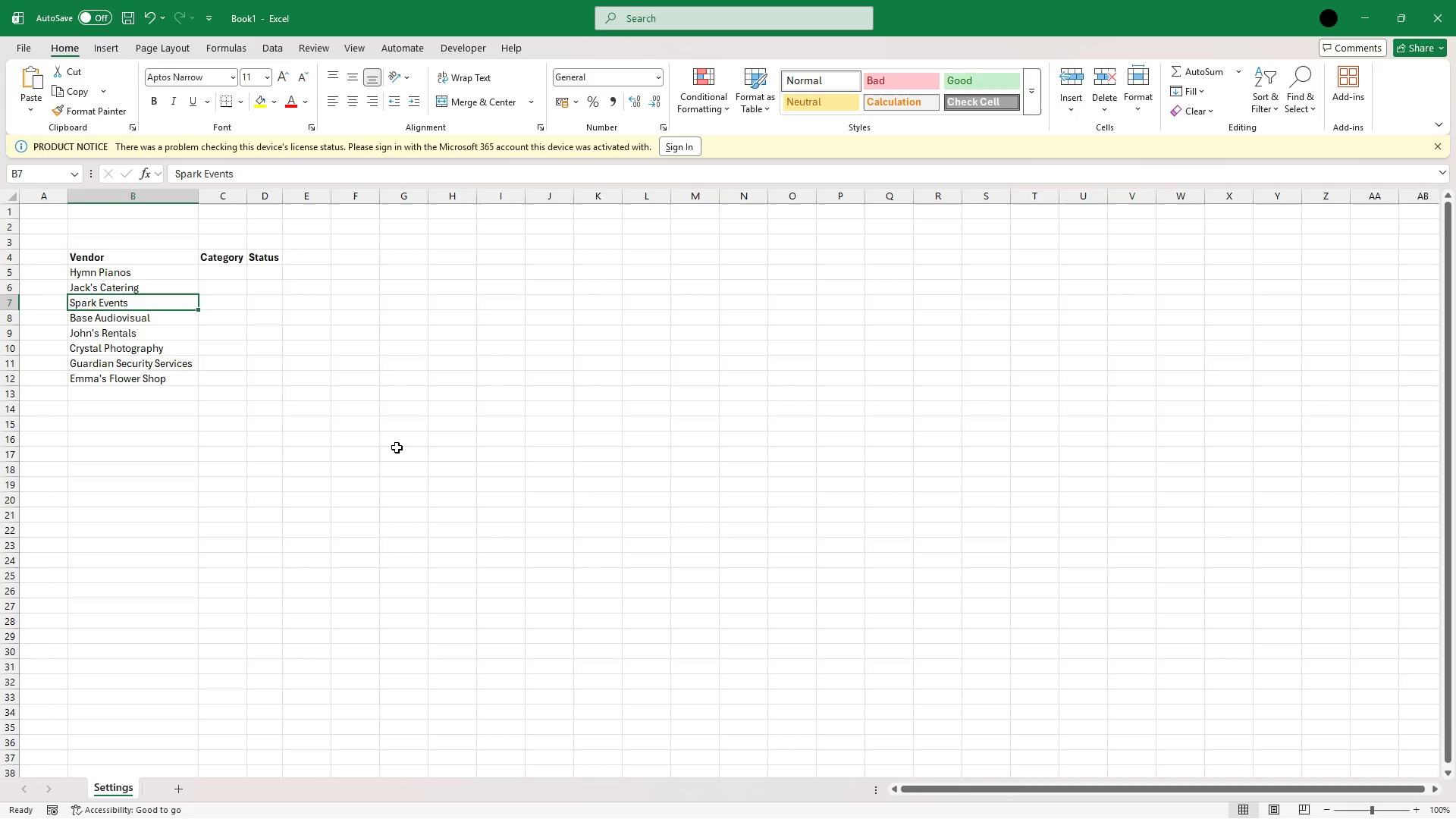 
key(ArrowUp)
 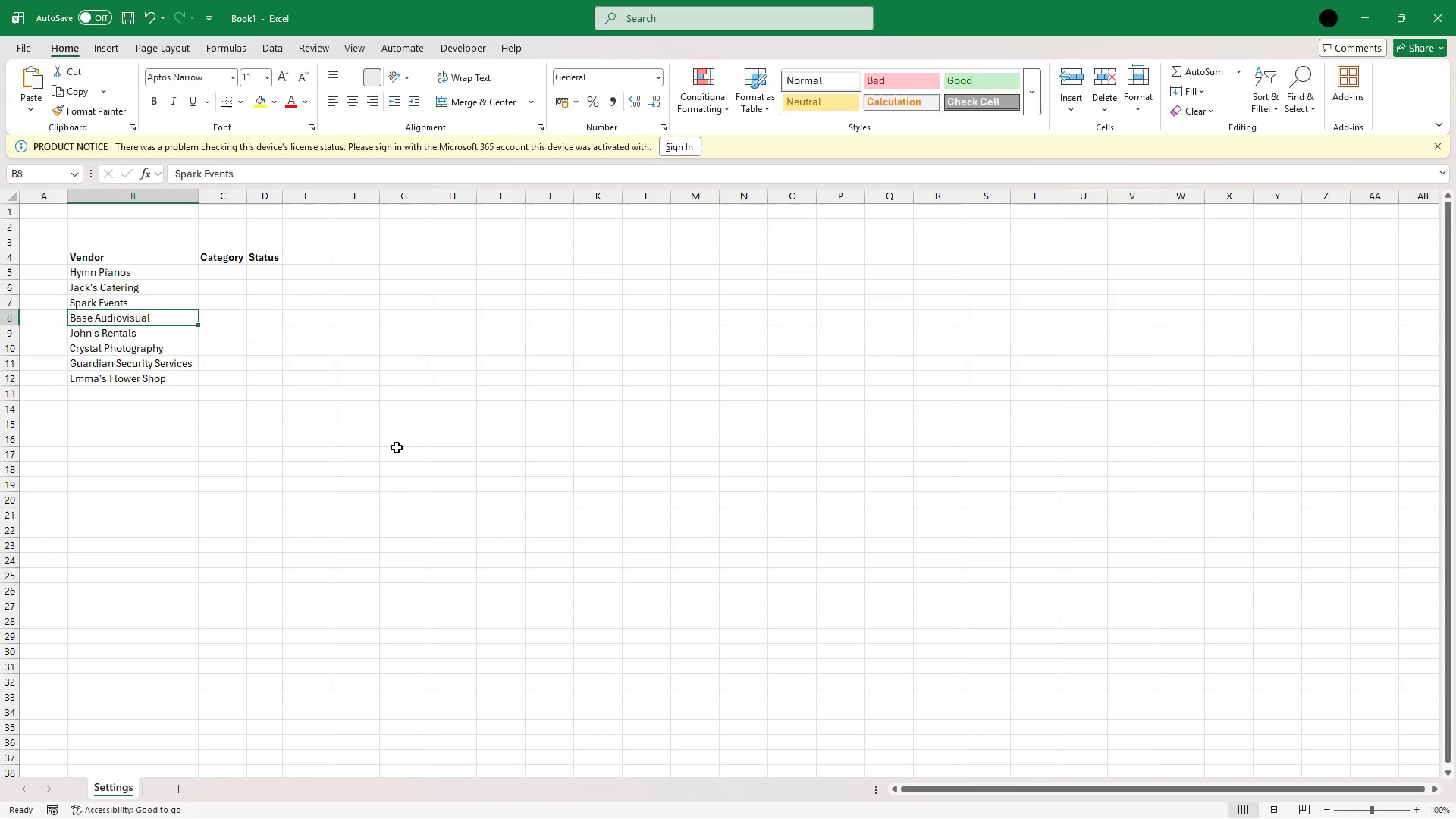 
key(ArrowDown)
 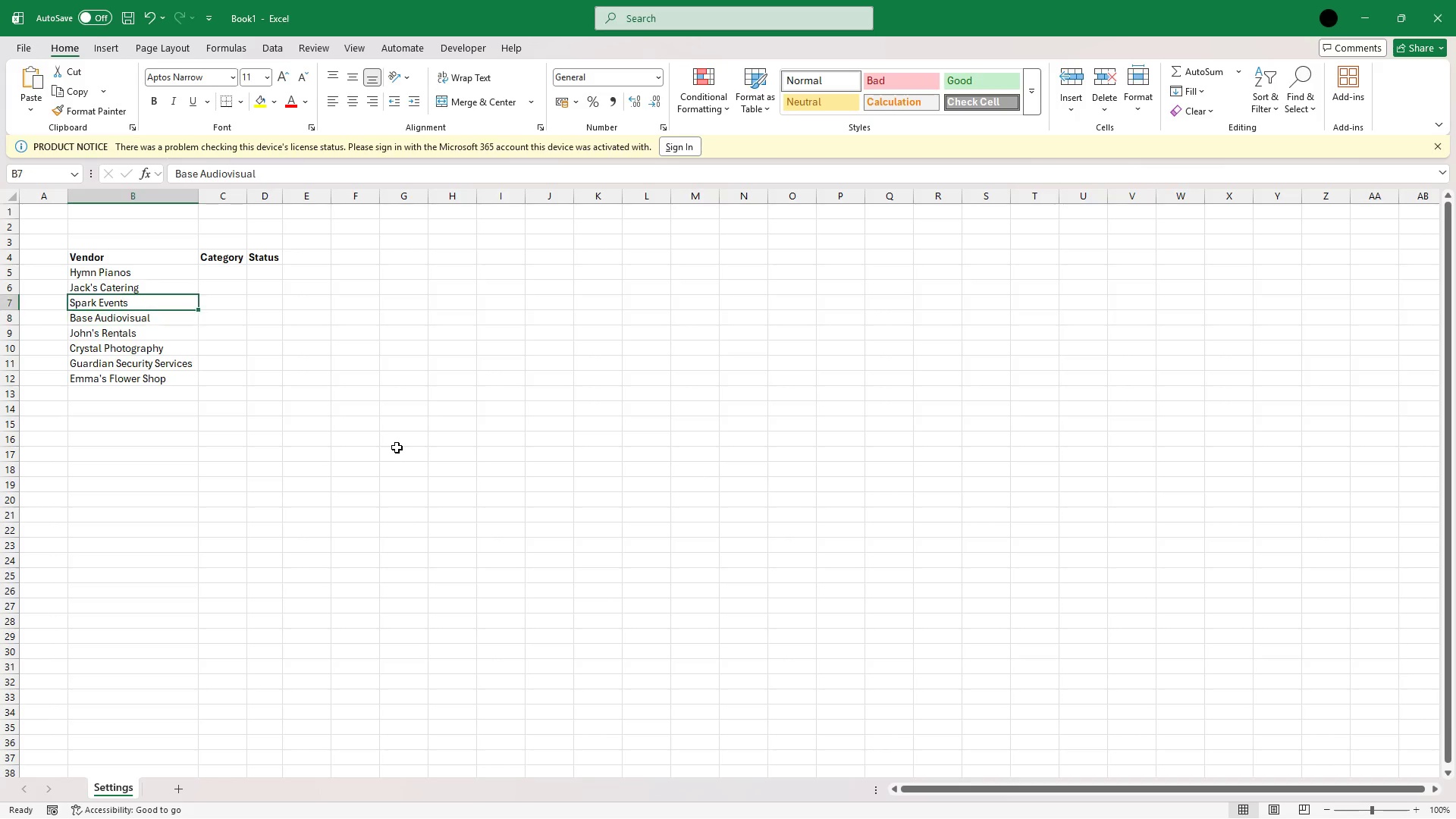 
key(ArrowUp)
 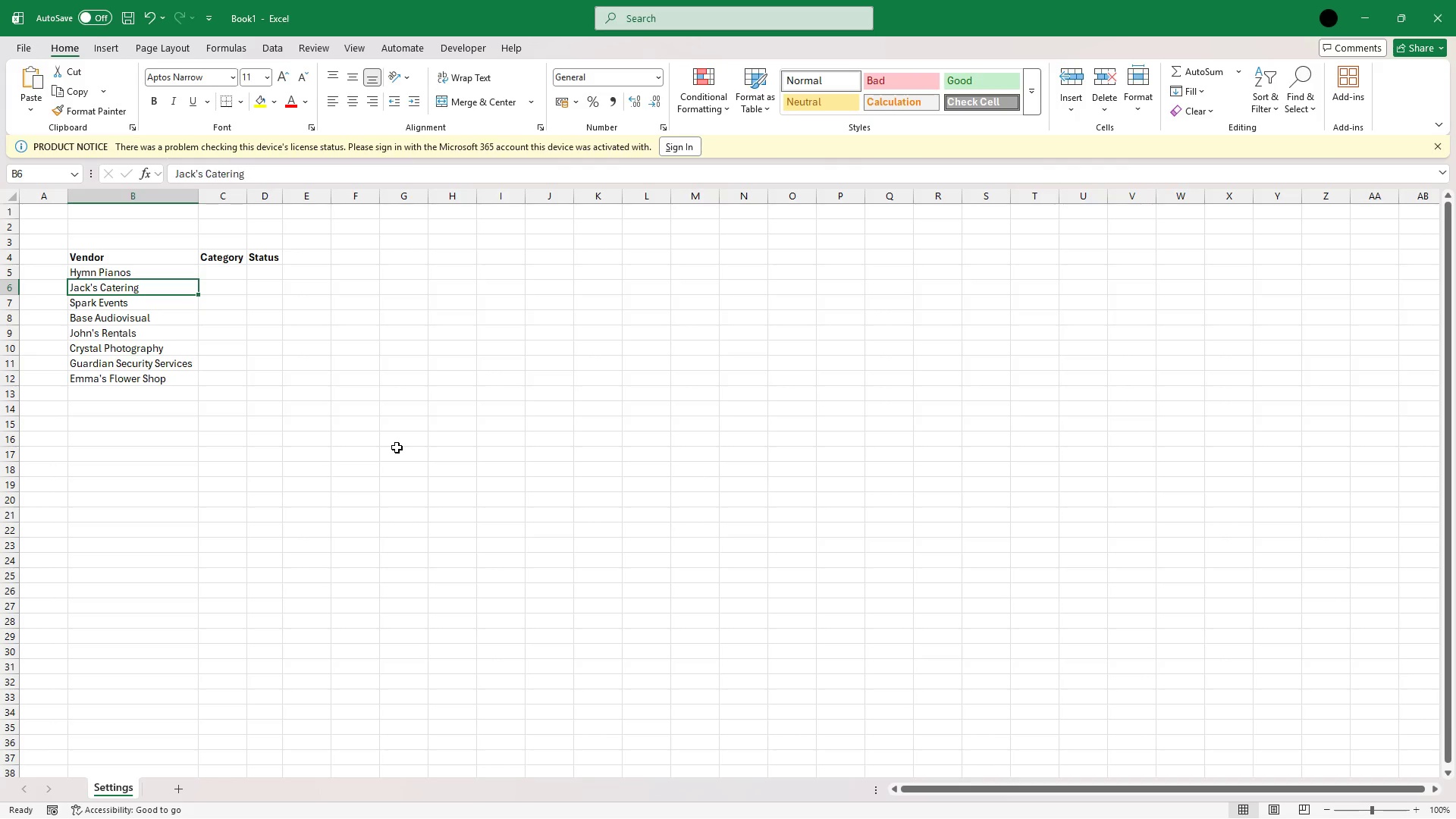 
key(ArrowUp)
 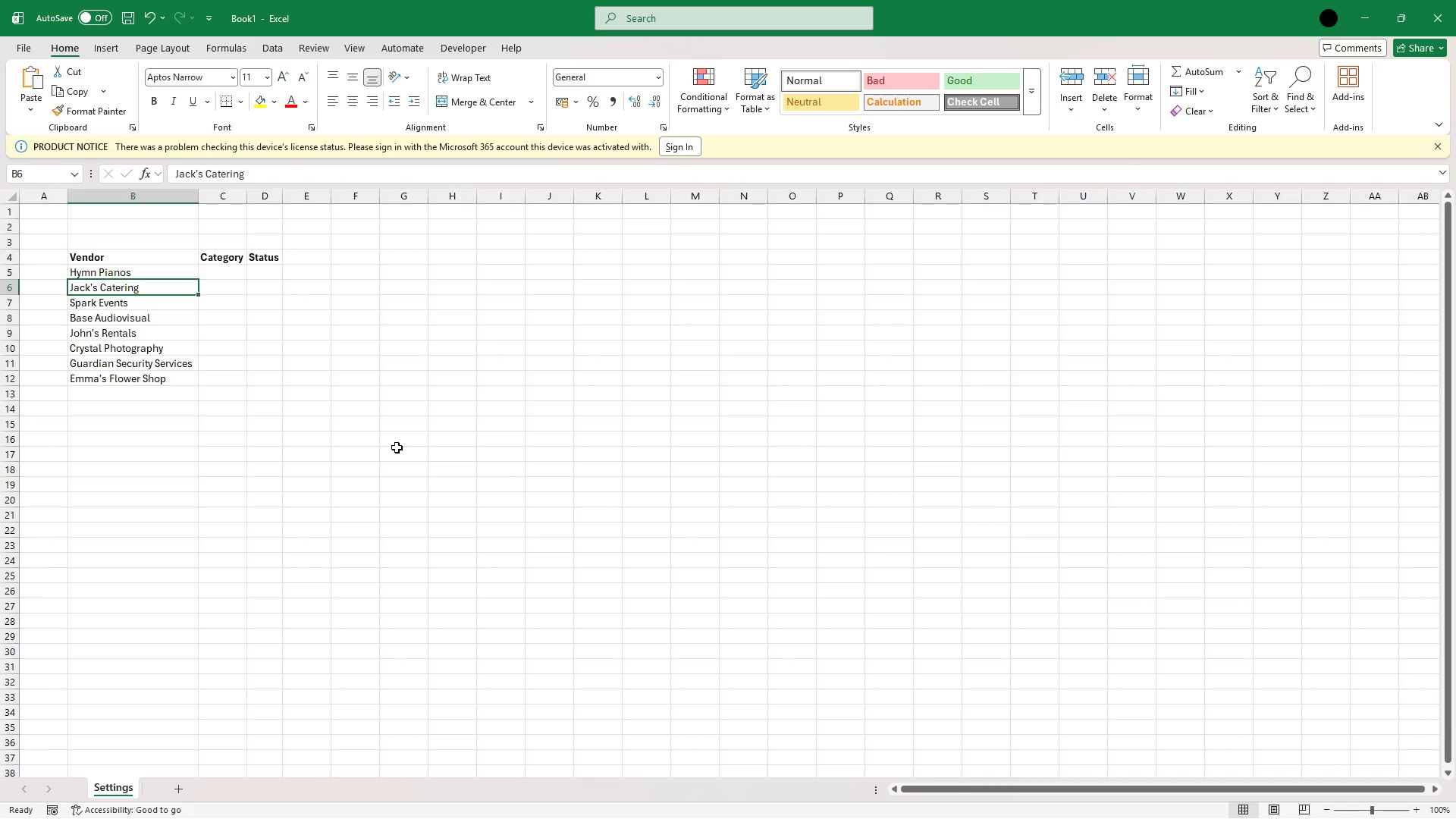 
key(ArrowDown)
 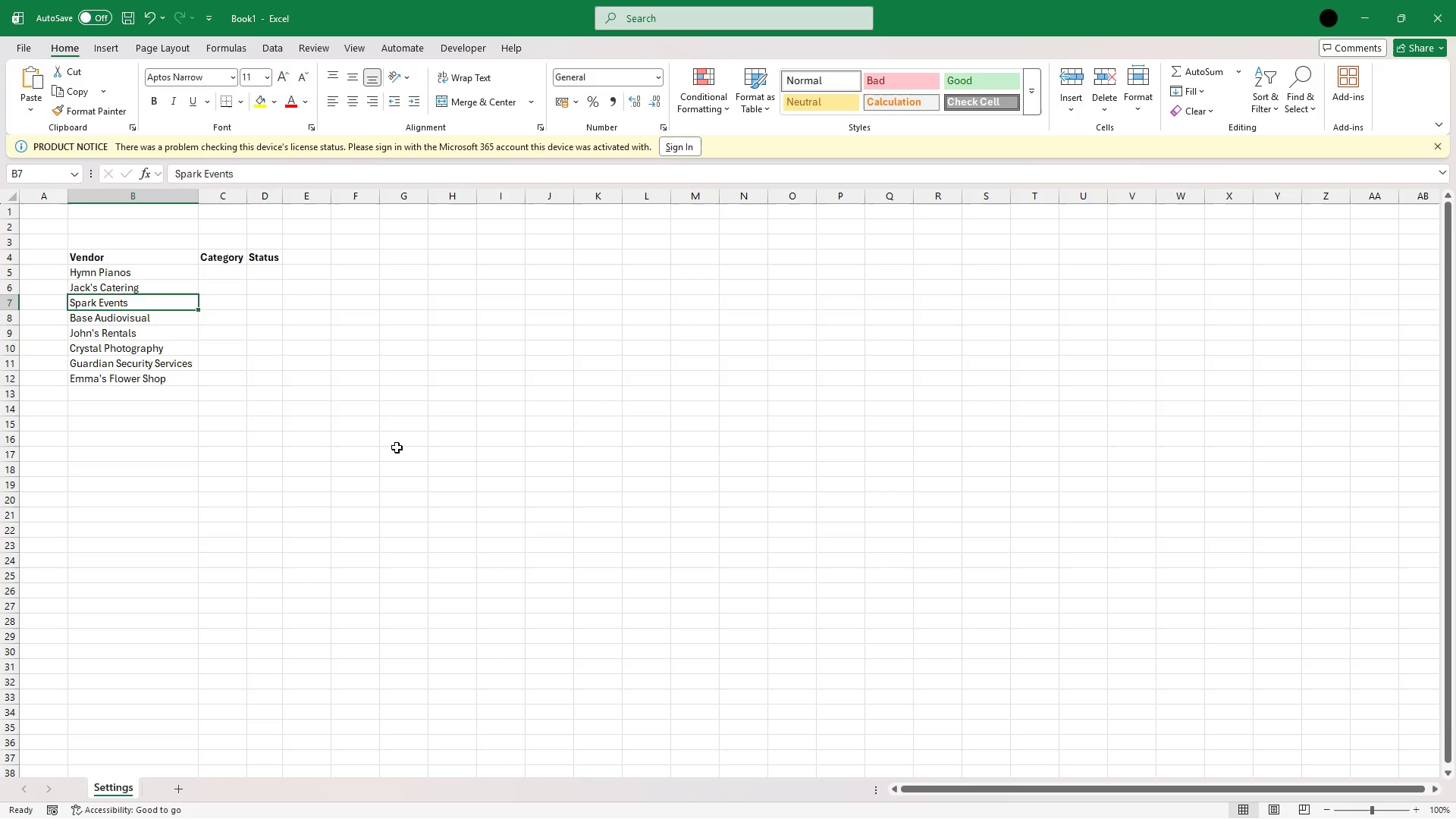 
key(ArrowUp)
 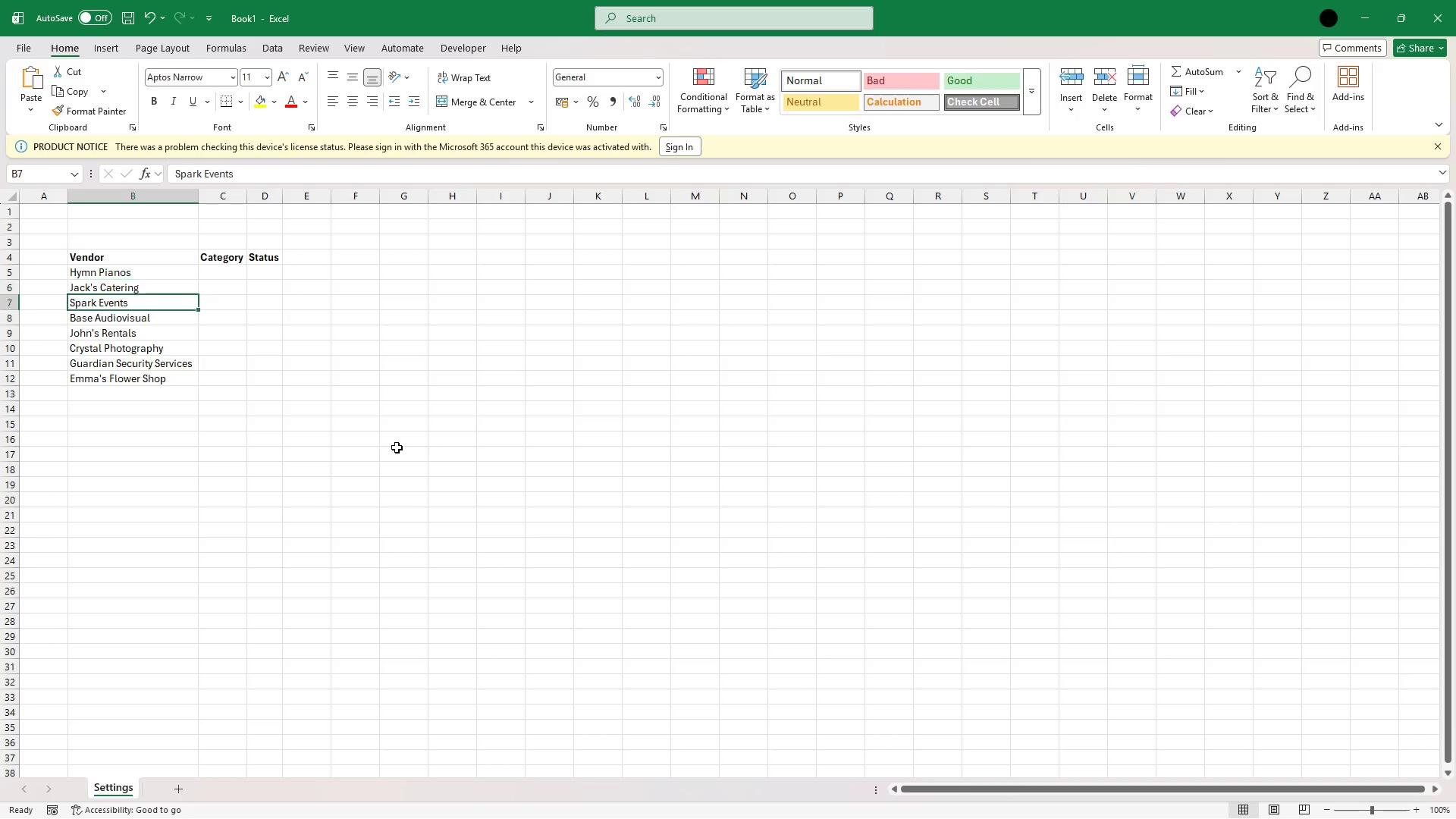 
key(ArrowDown)
 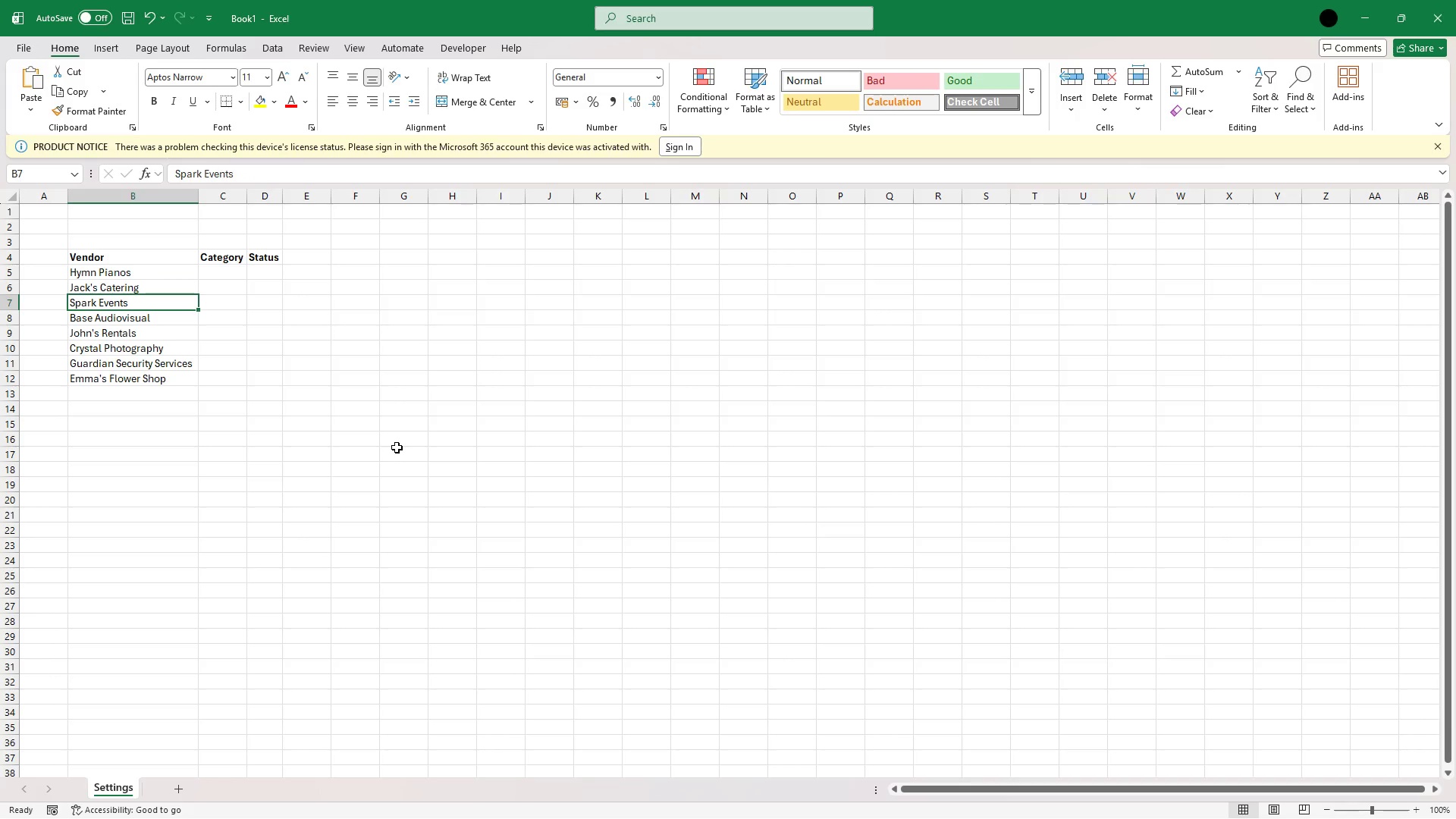 
key(ArrowDown)
 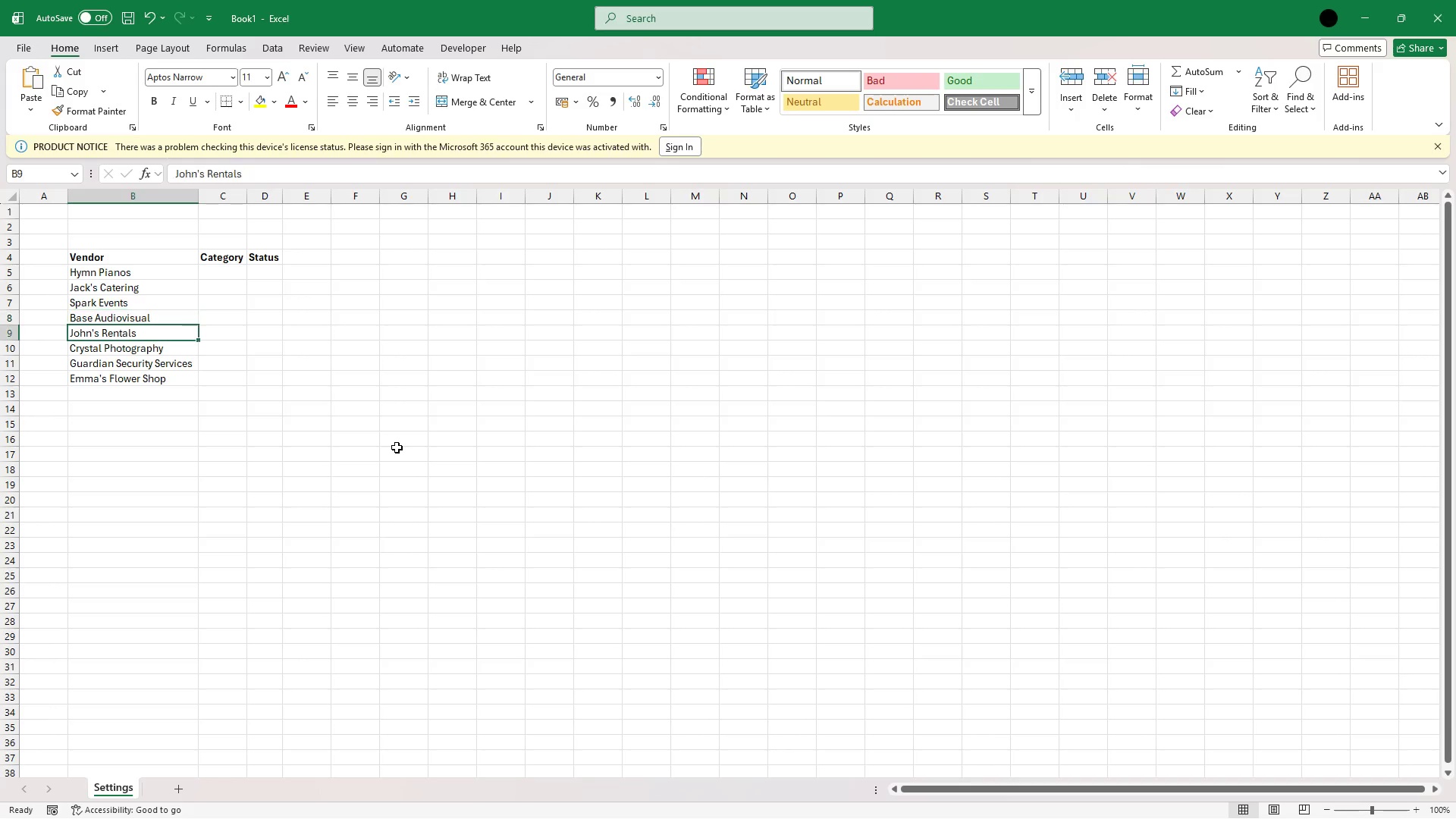 
key(ArrowDown)
 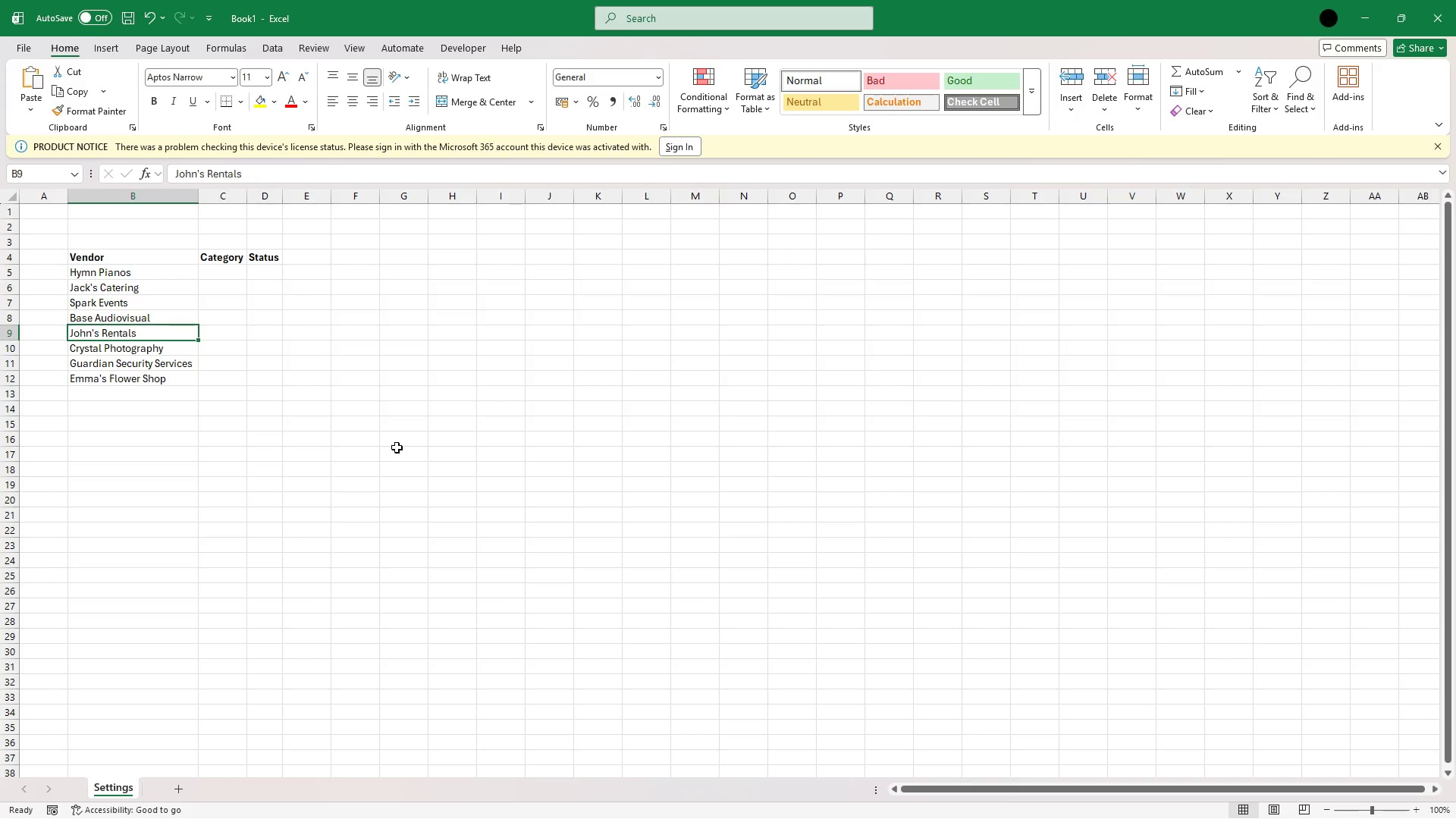 
key(ArrowDown)
 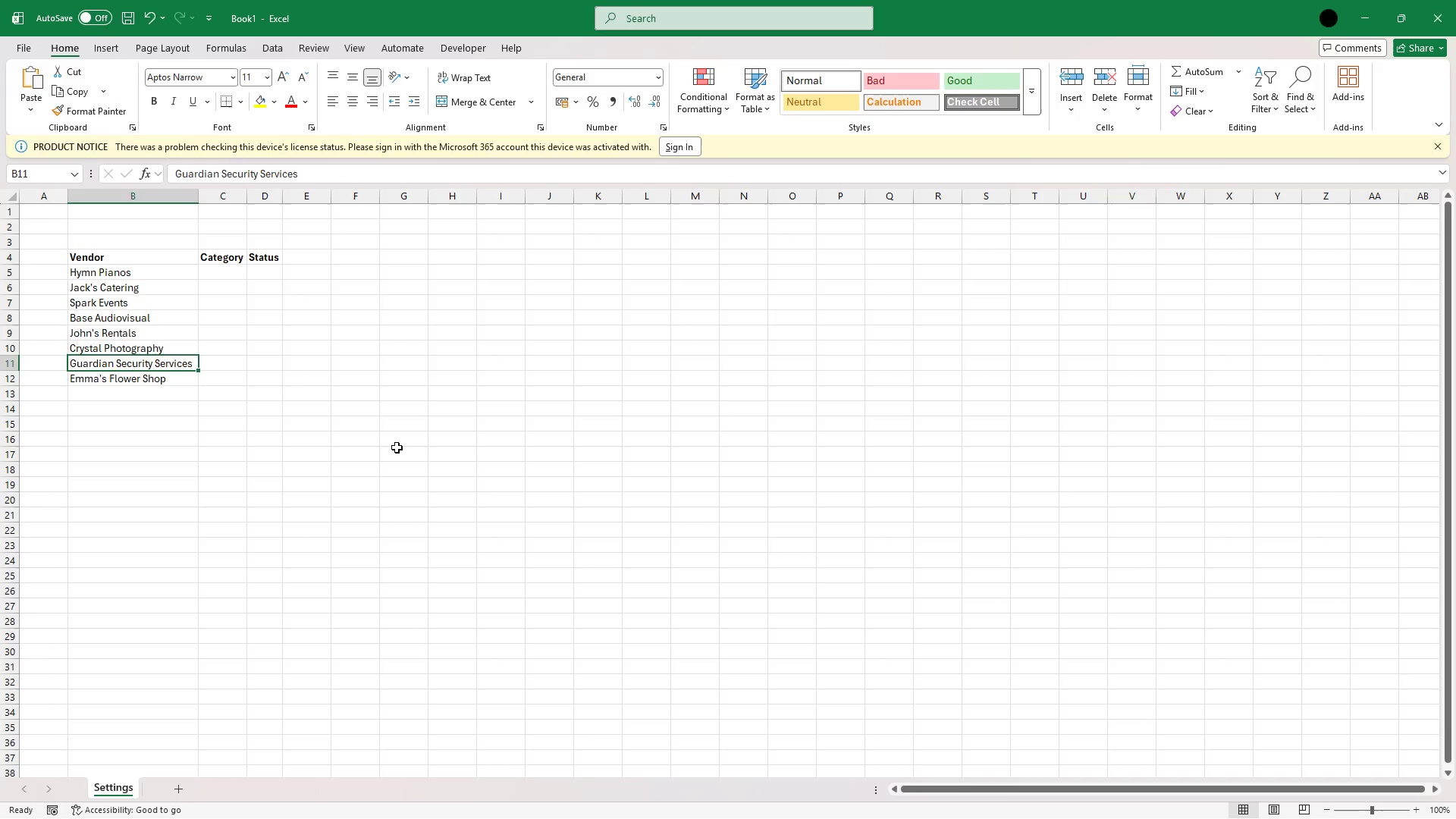 
key(ArrowDown)
 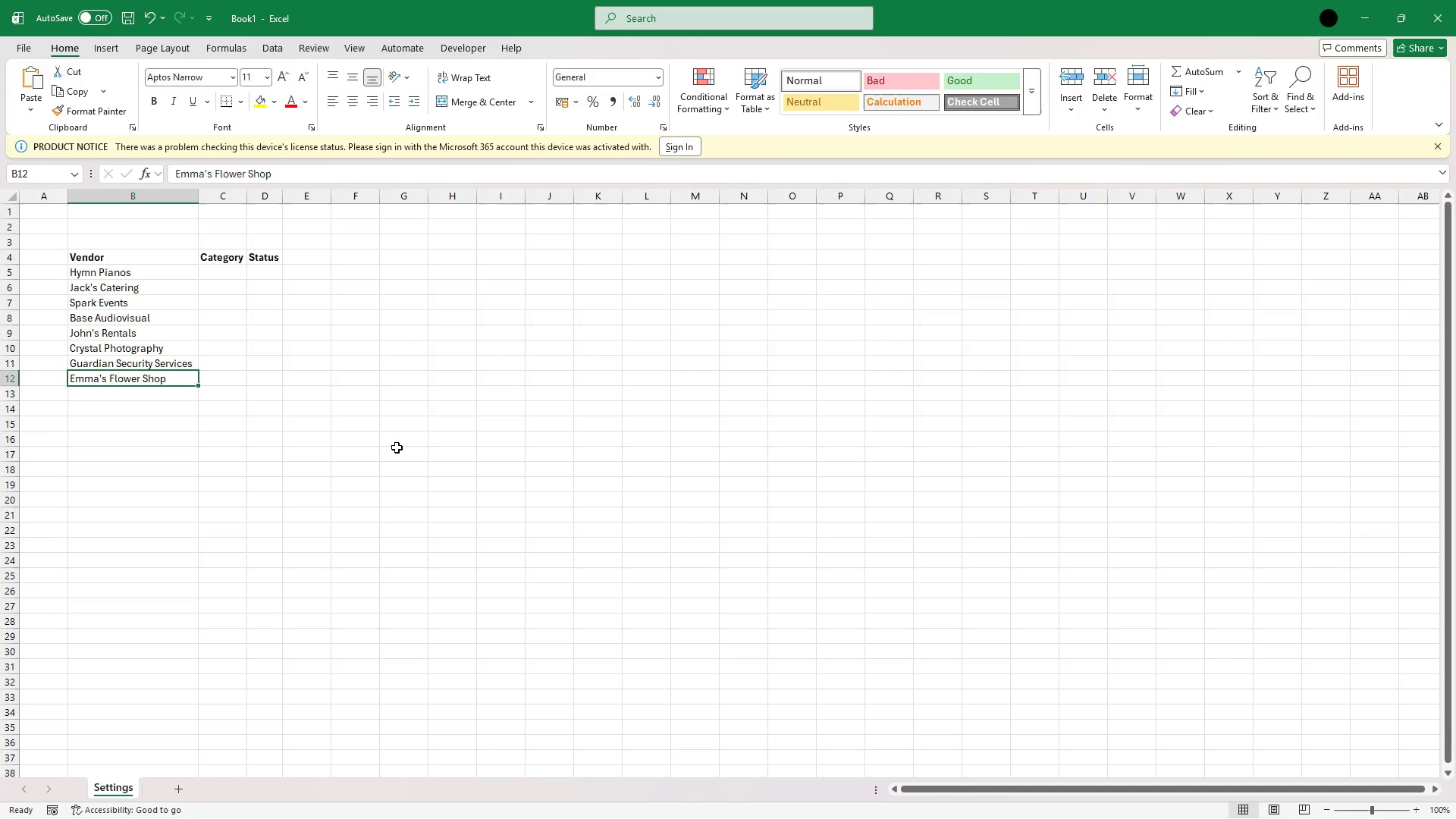 
key(ArrowDown)
 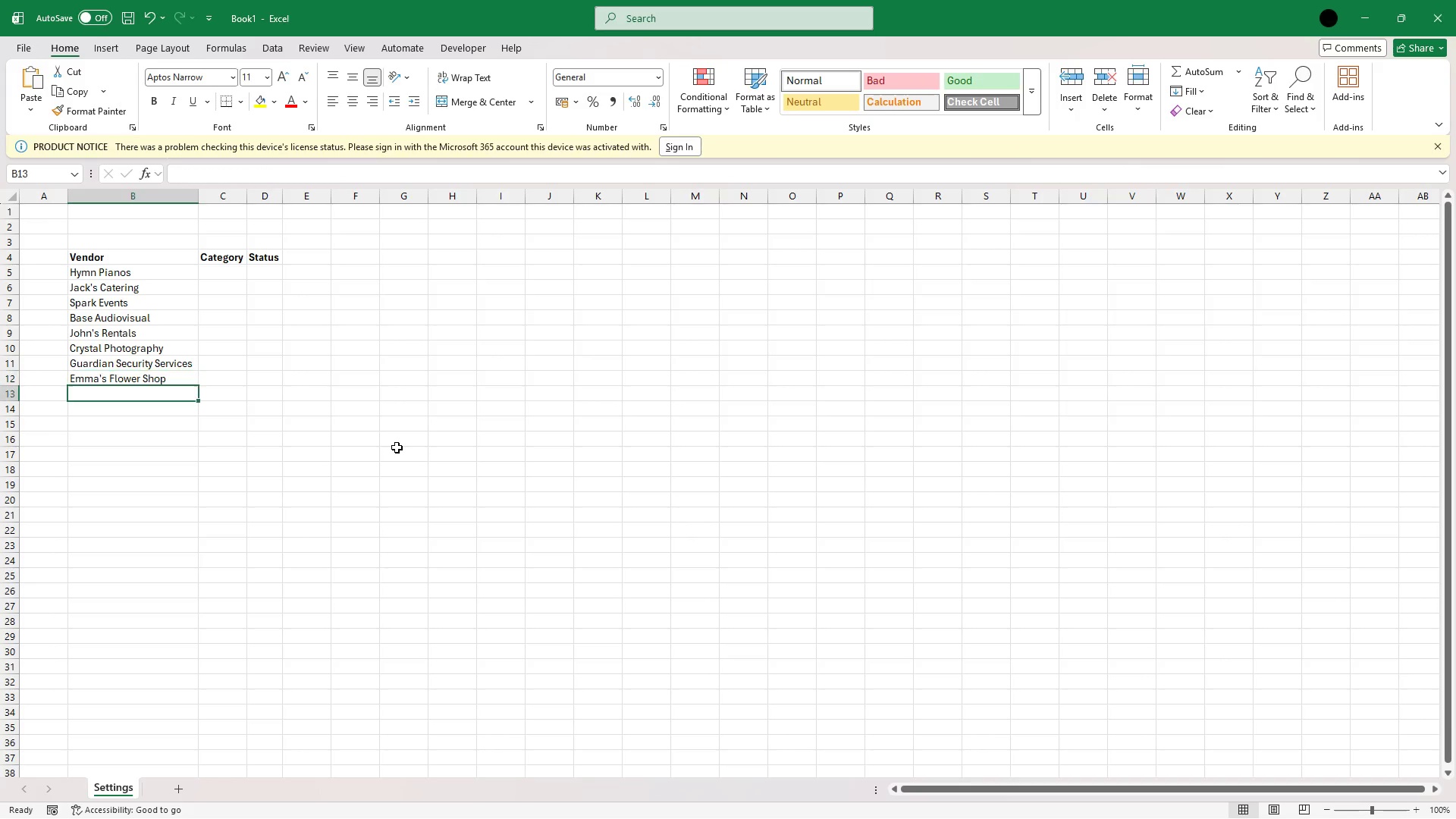 
key(ArrowDown)
 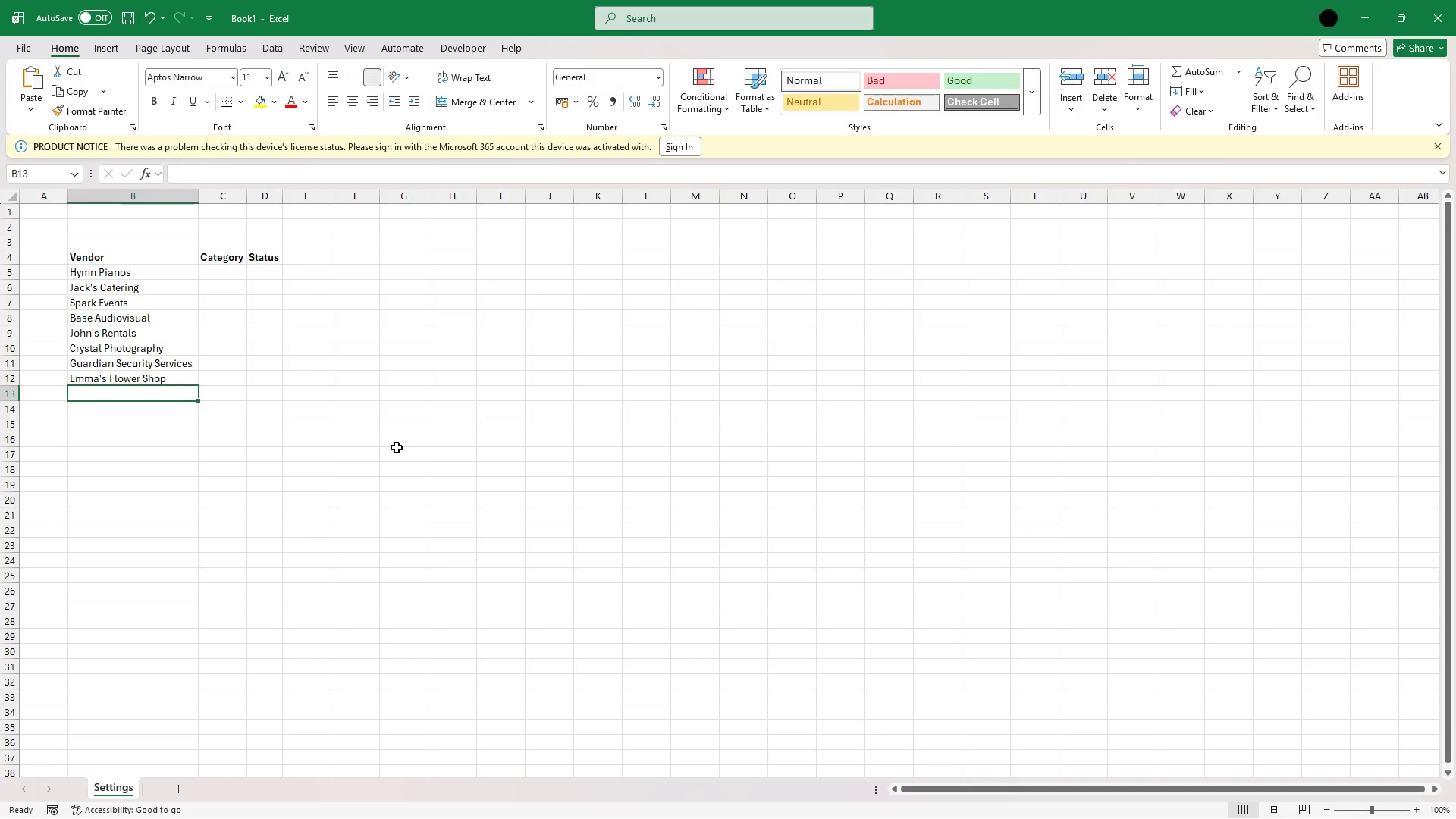 
key(Shift+ShiftRight)
 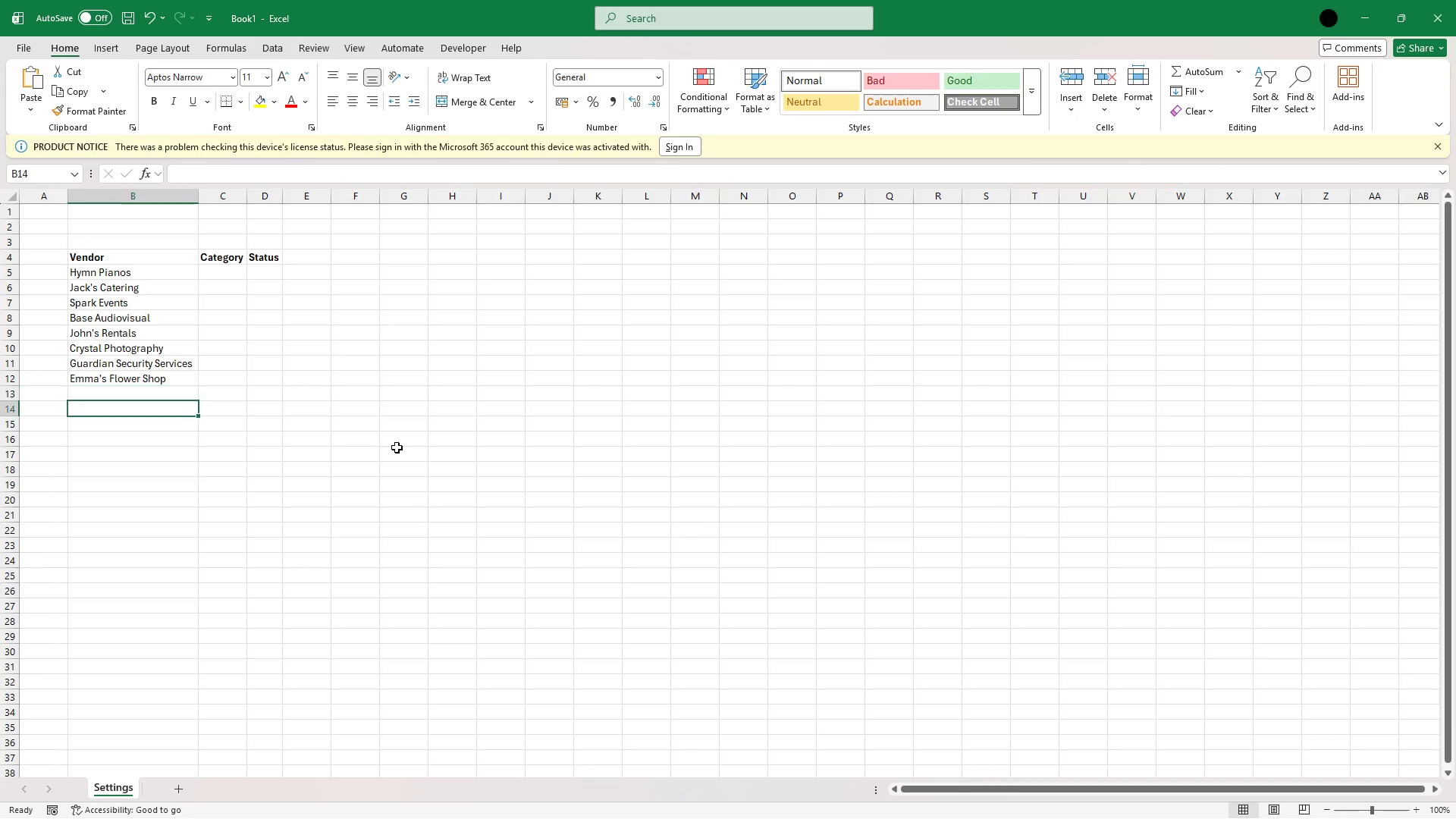 
key(ArrowDown)
 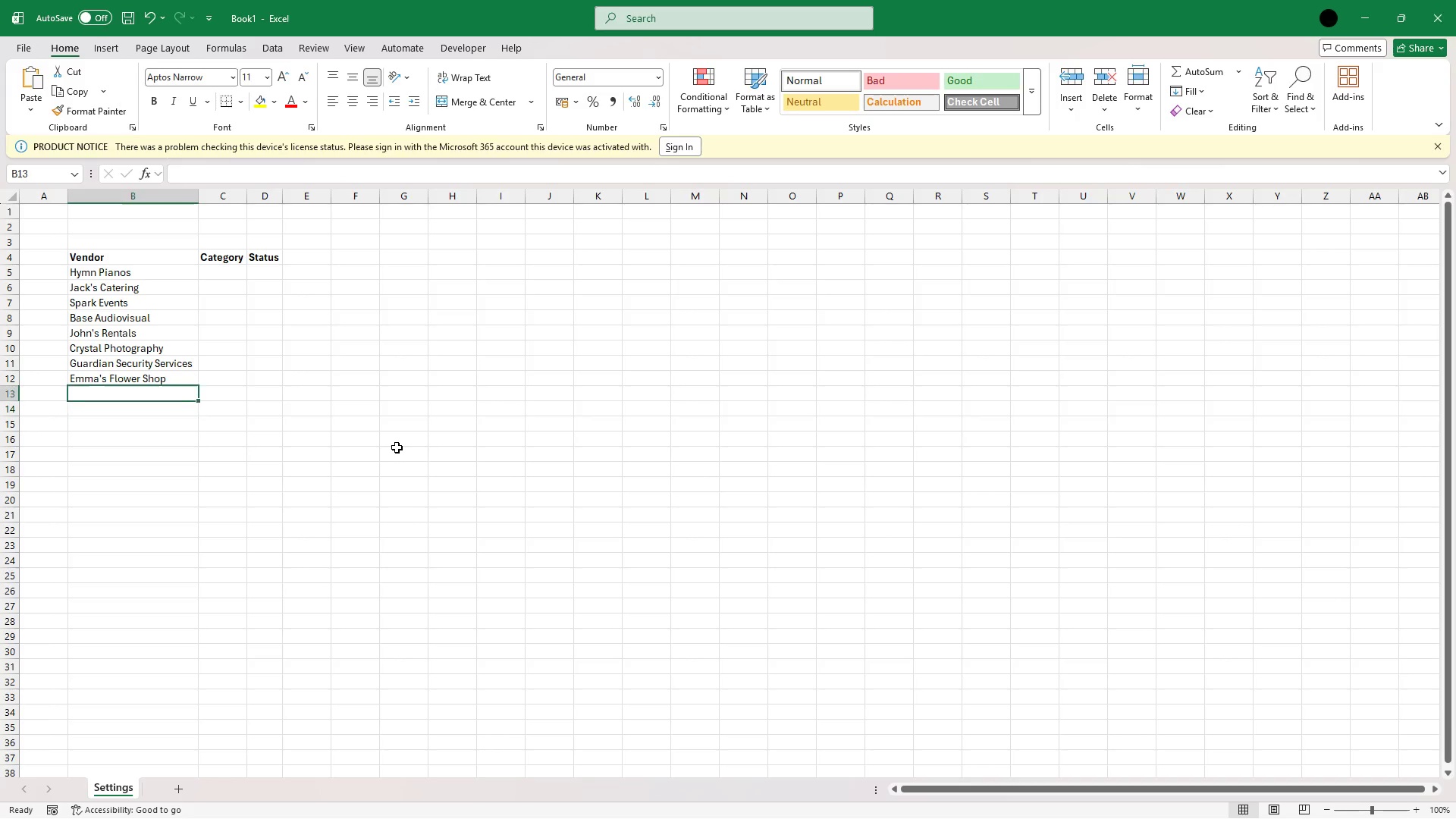 
key(ArrowUp)